 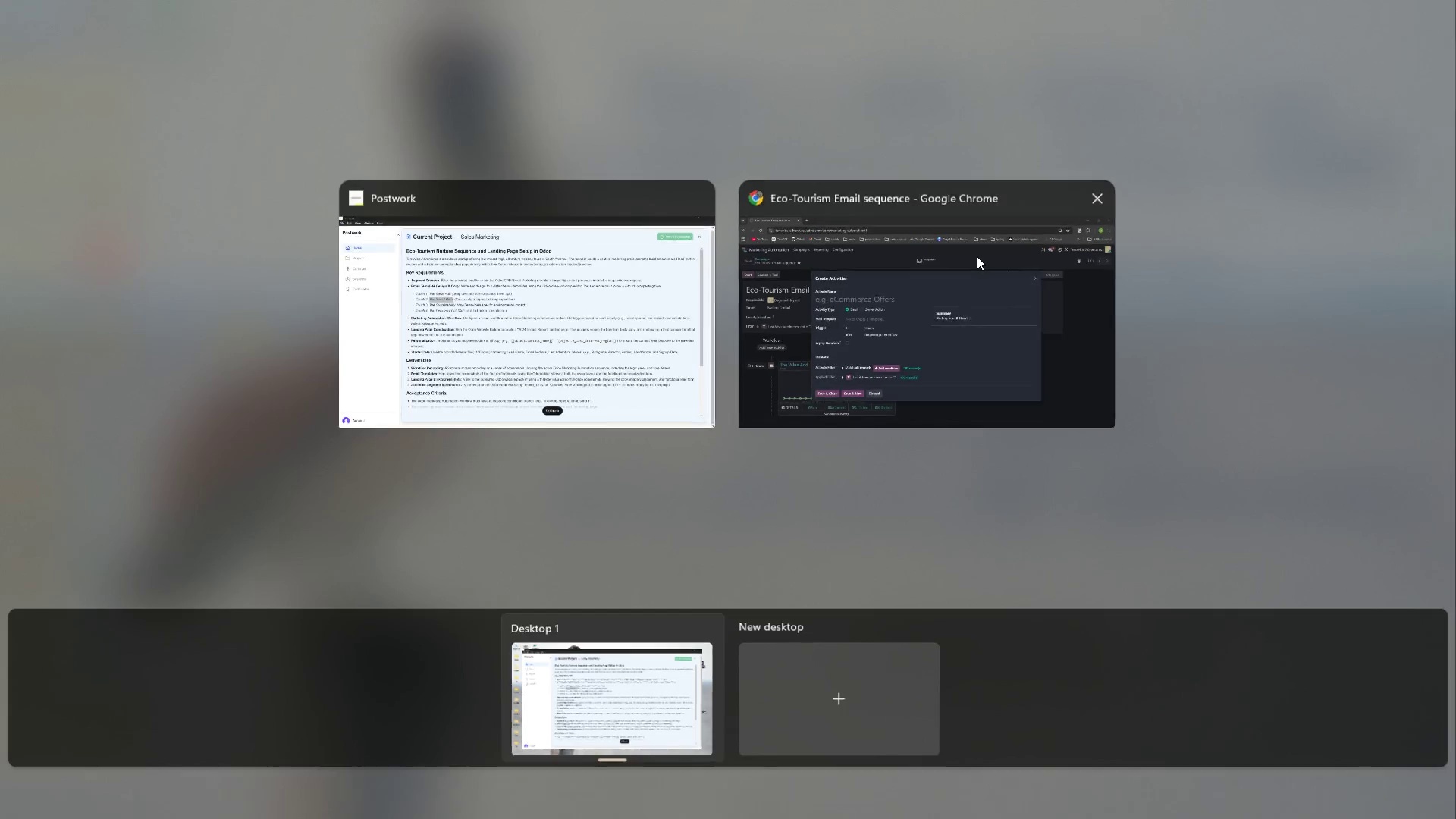 
key(Control+V)
 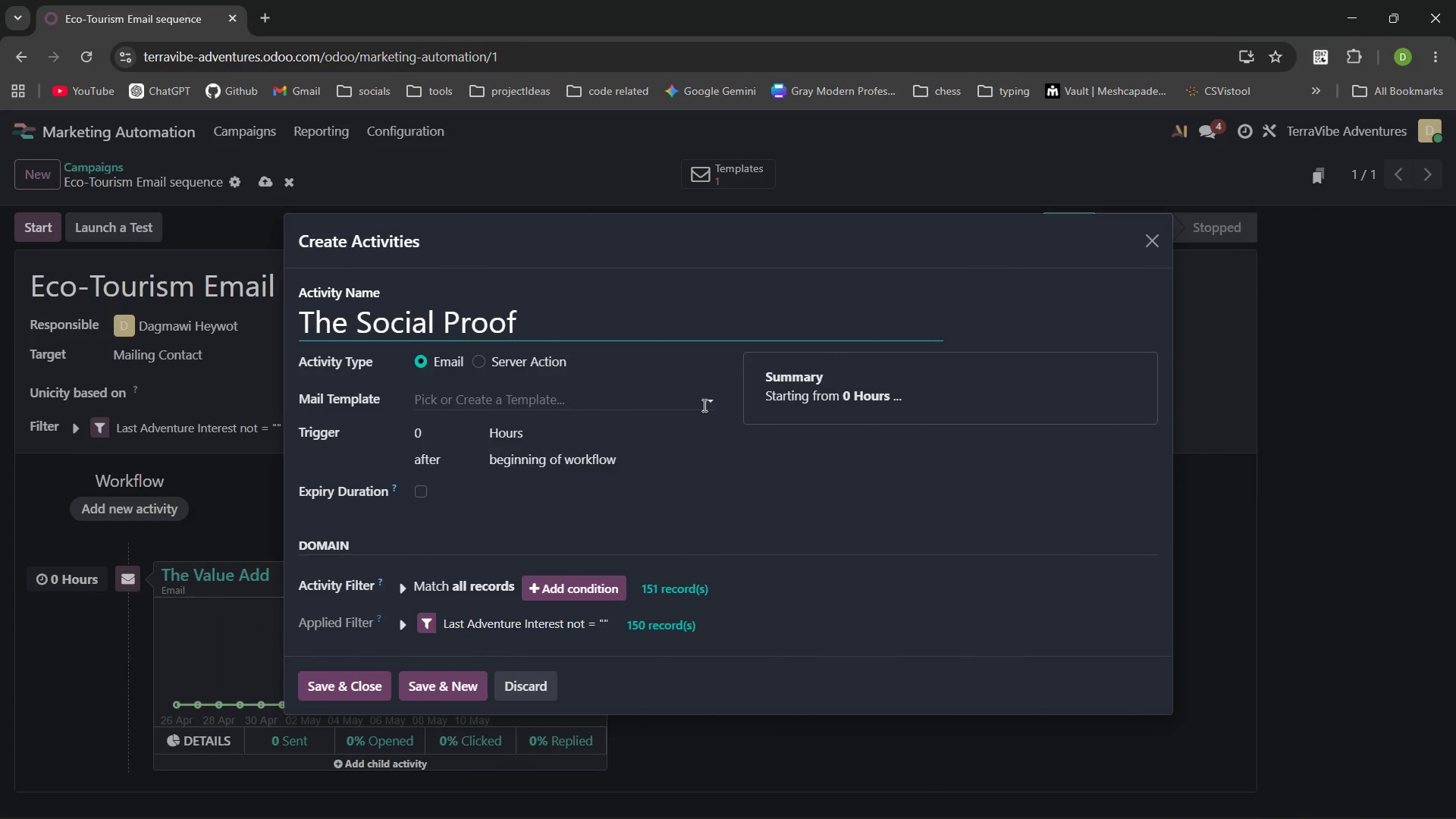 
left_click([698, 400])
 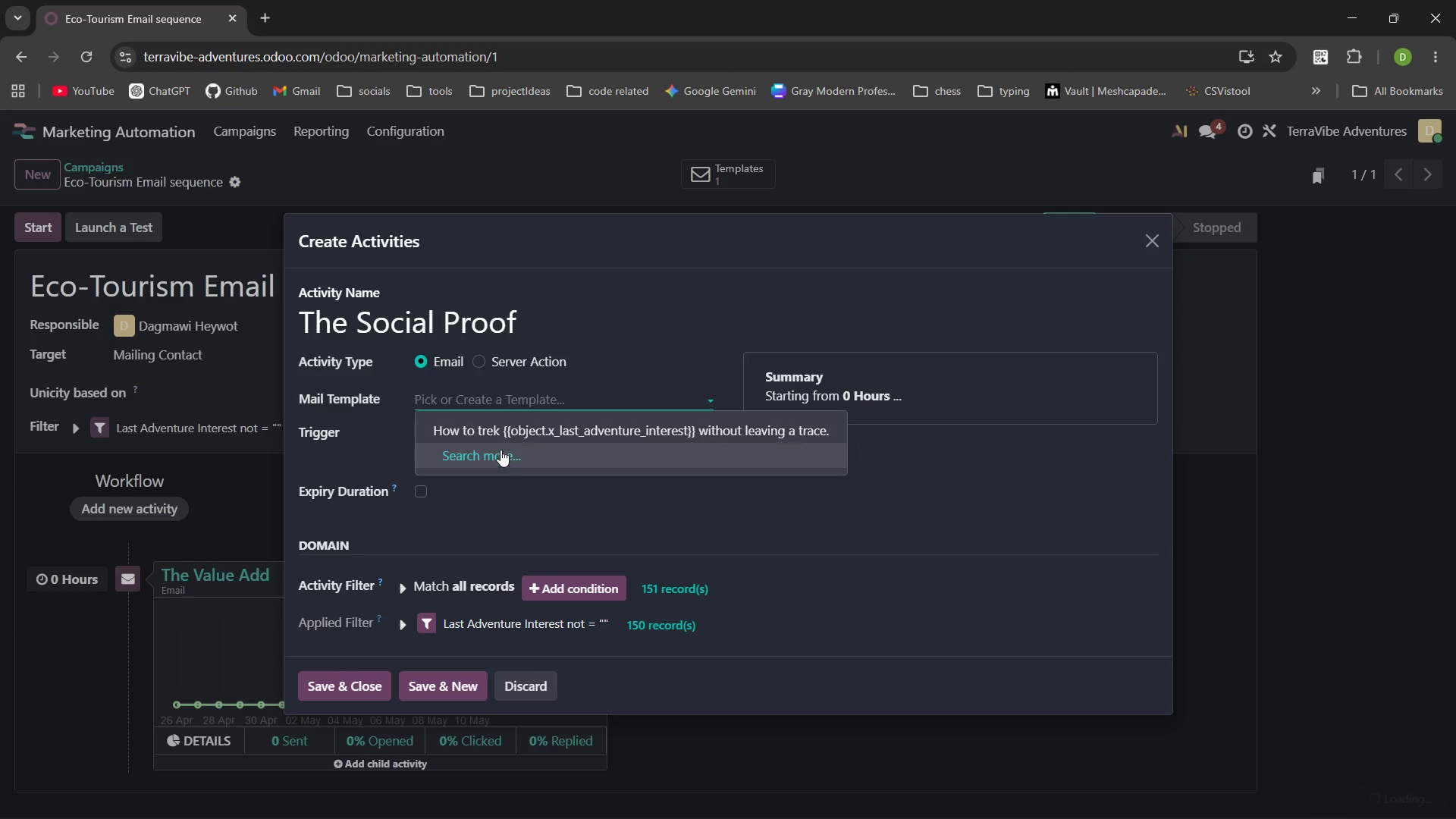 
left_click([500, 453])
 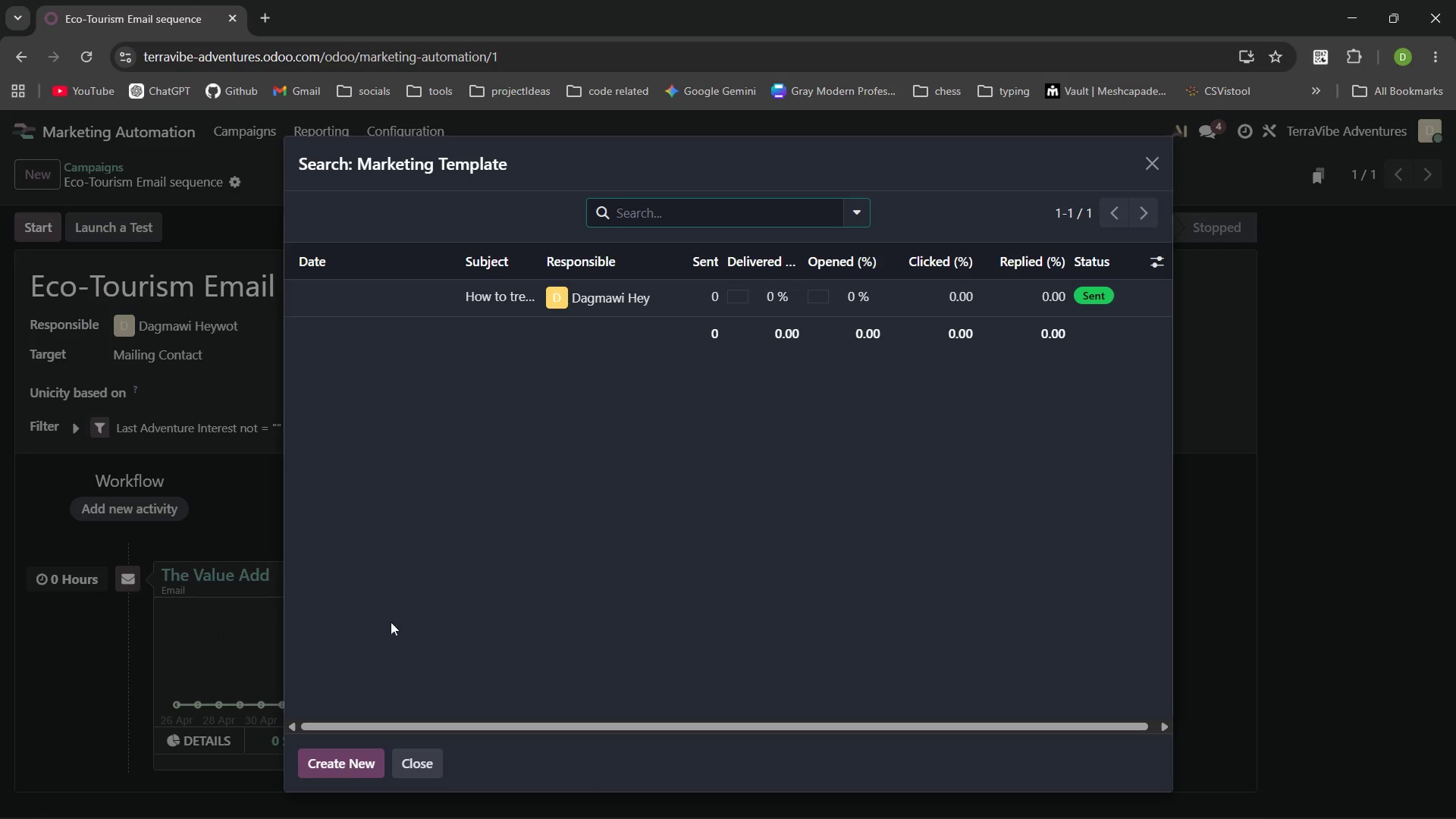 
left_click([346, 761])
 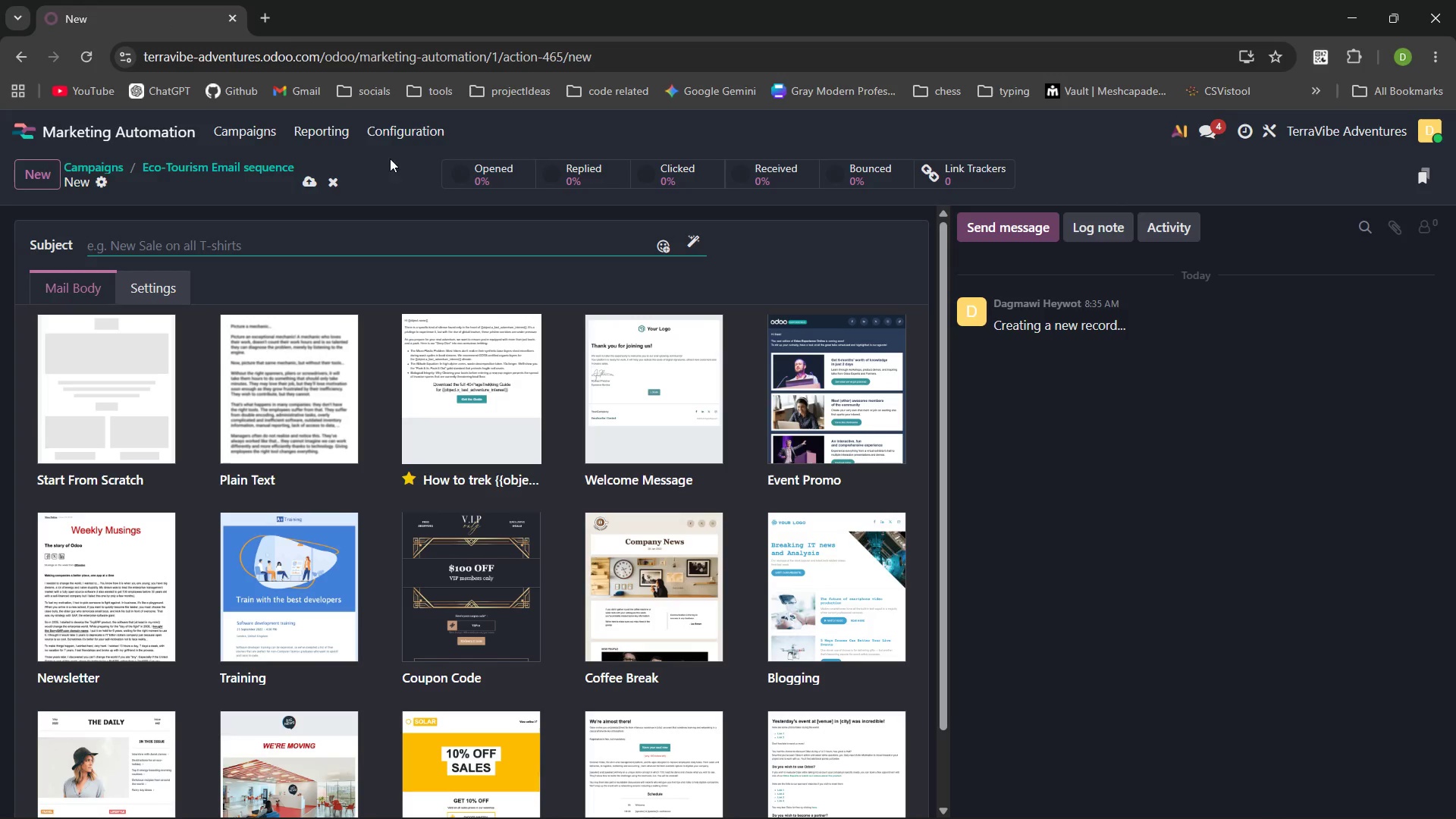 
left_click([268, 18])
 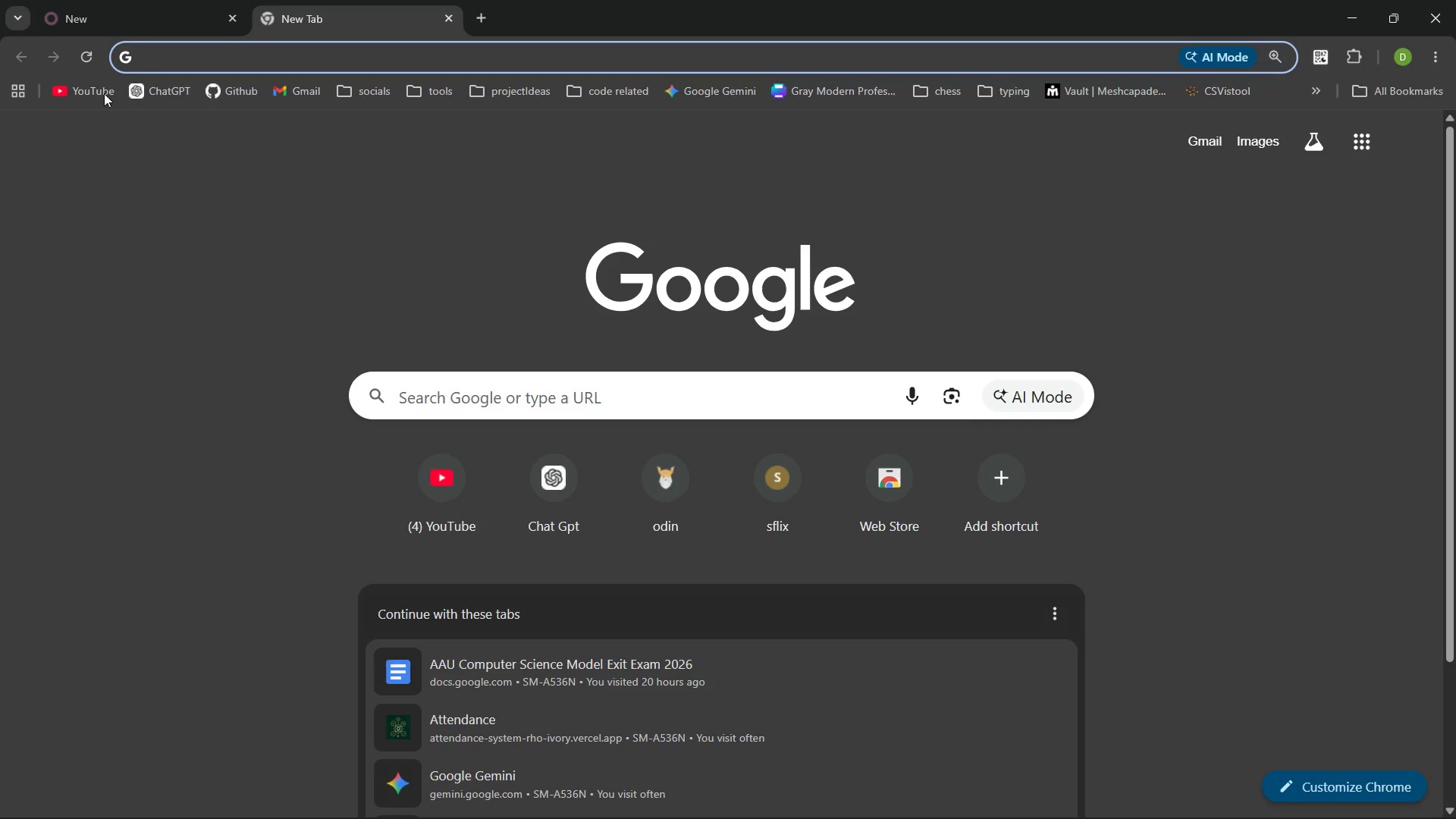 
left_click([89, 94])
 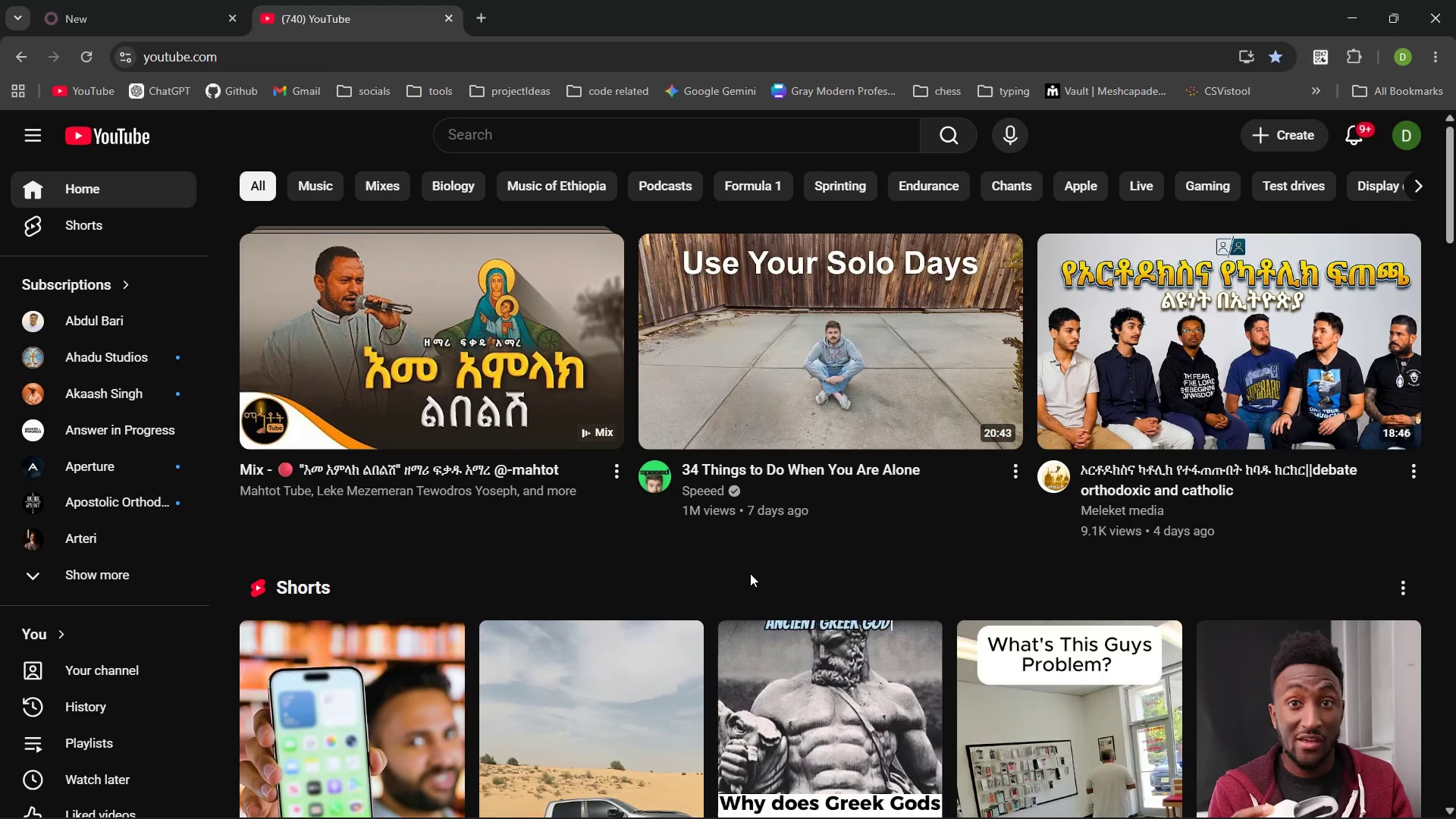 
wait(15.83)
 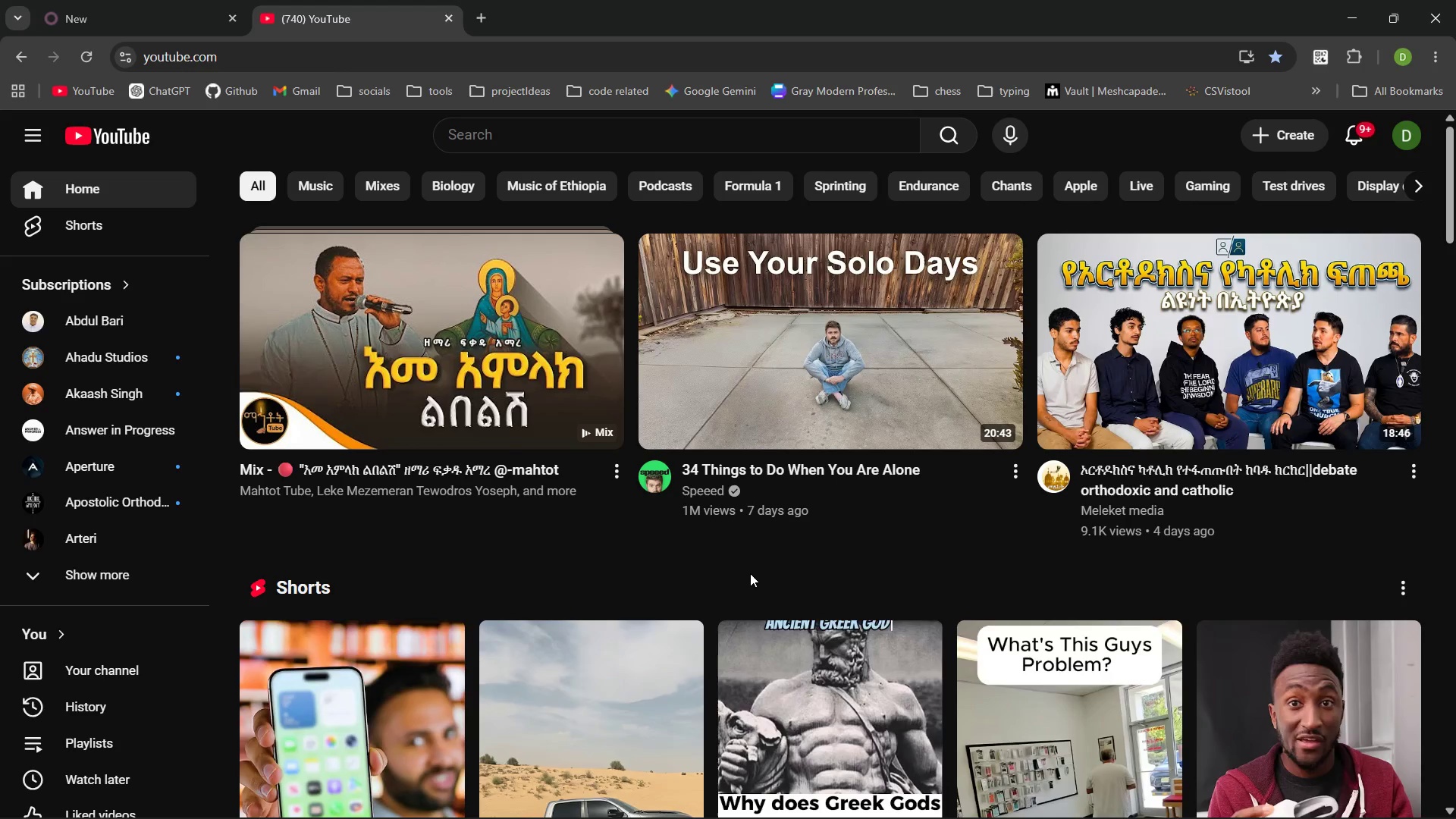 
left_click([602, 139])
 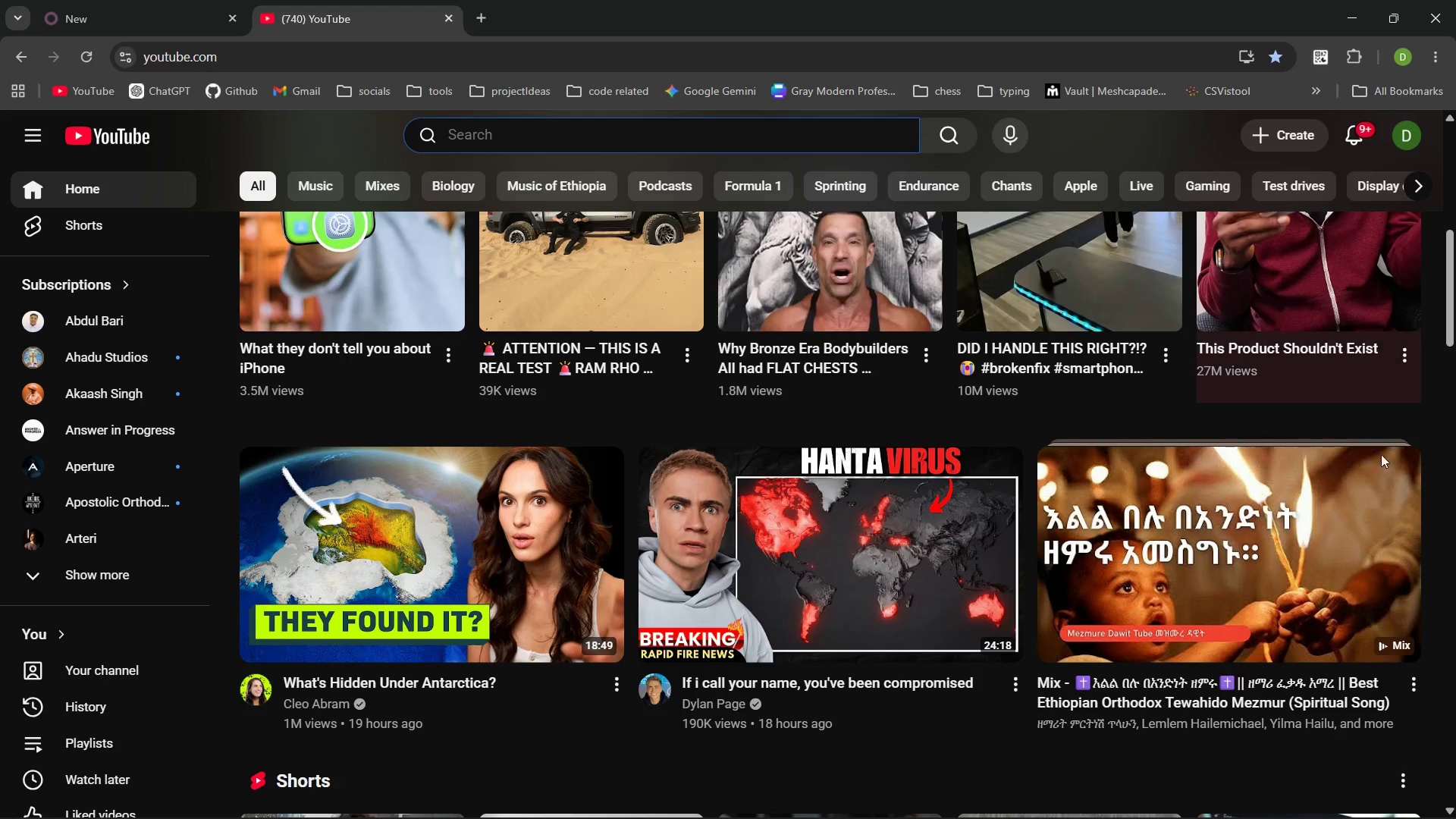 
left_click([1285, 519])
 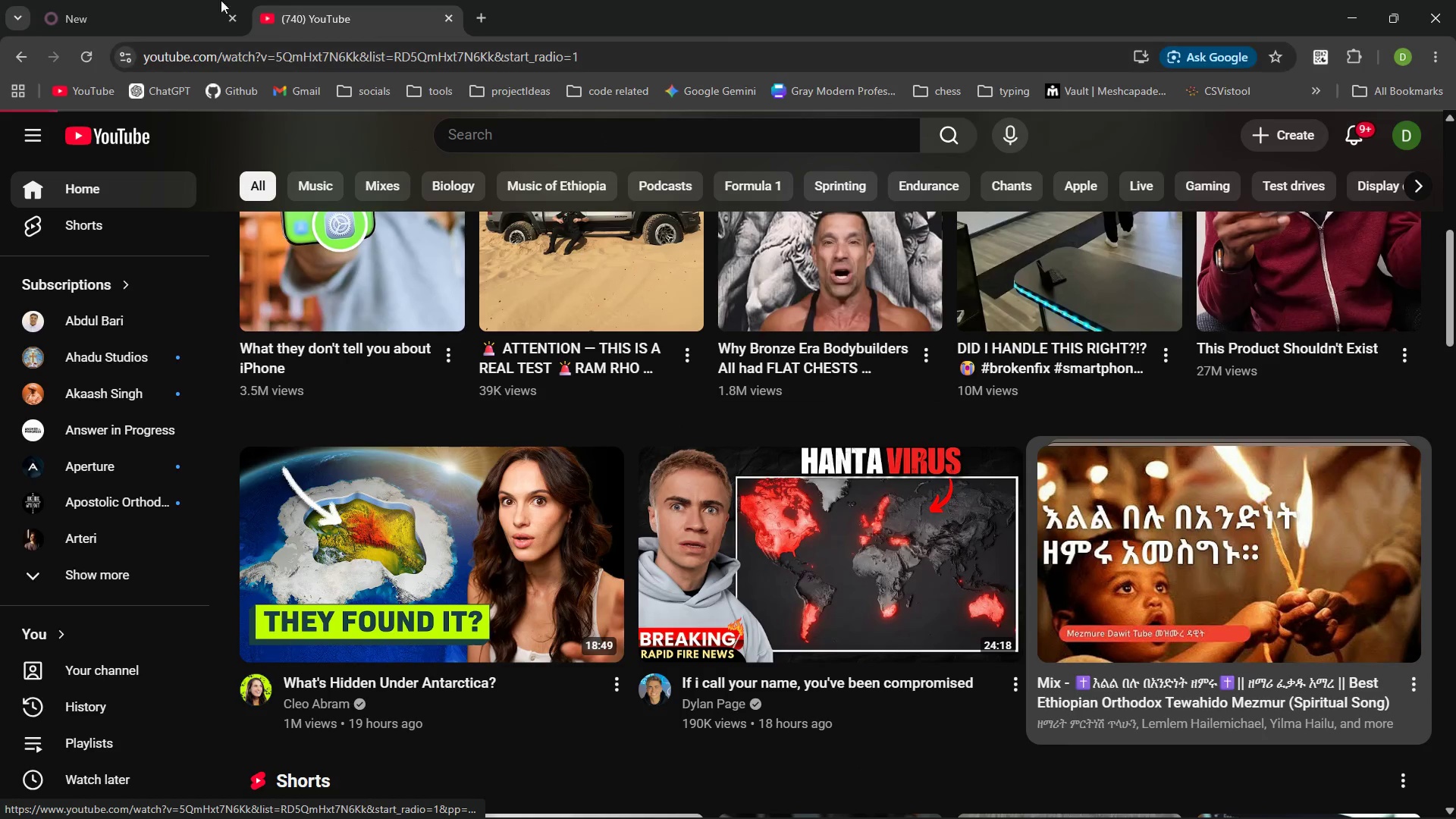 
left_click([126, 0])
 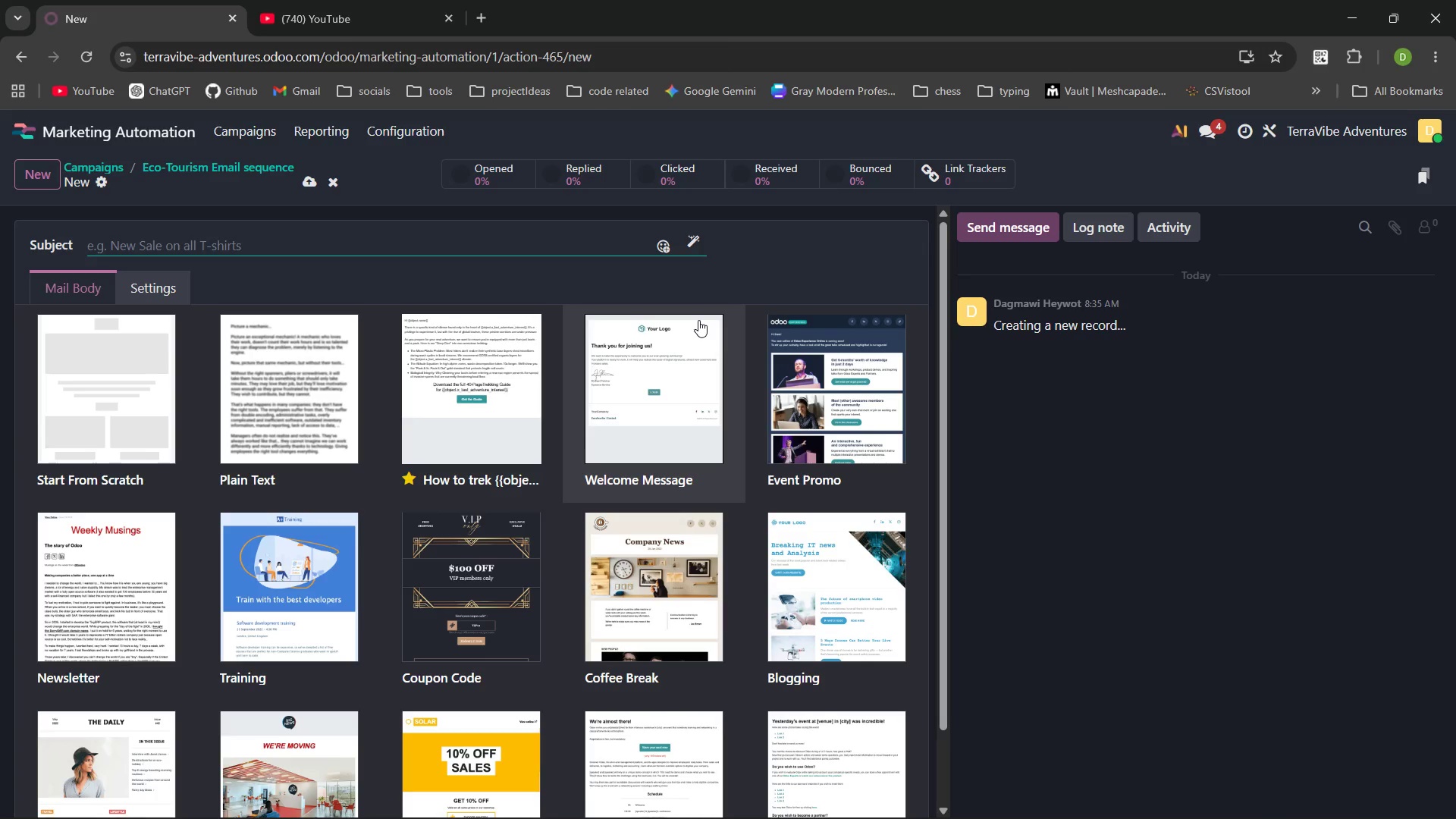 
key(VolumeUp)
 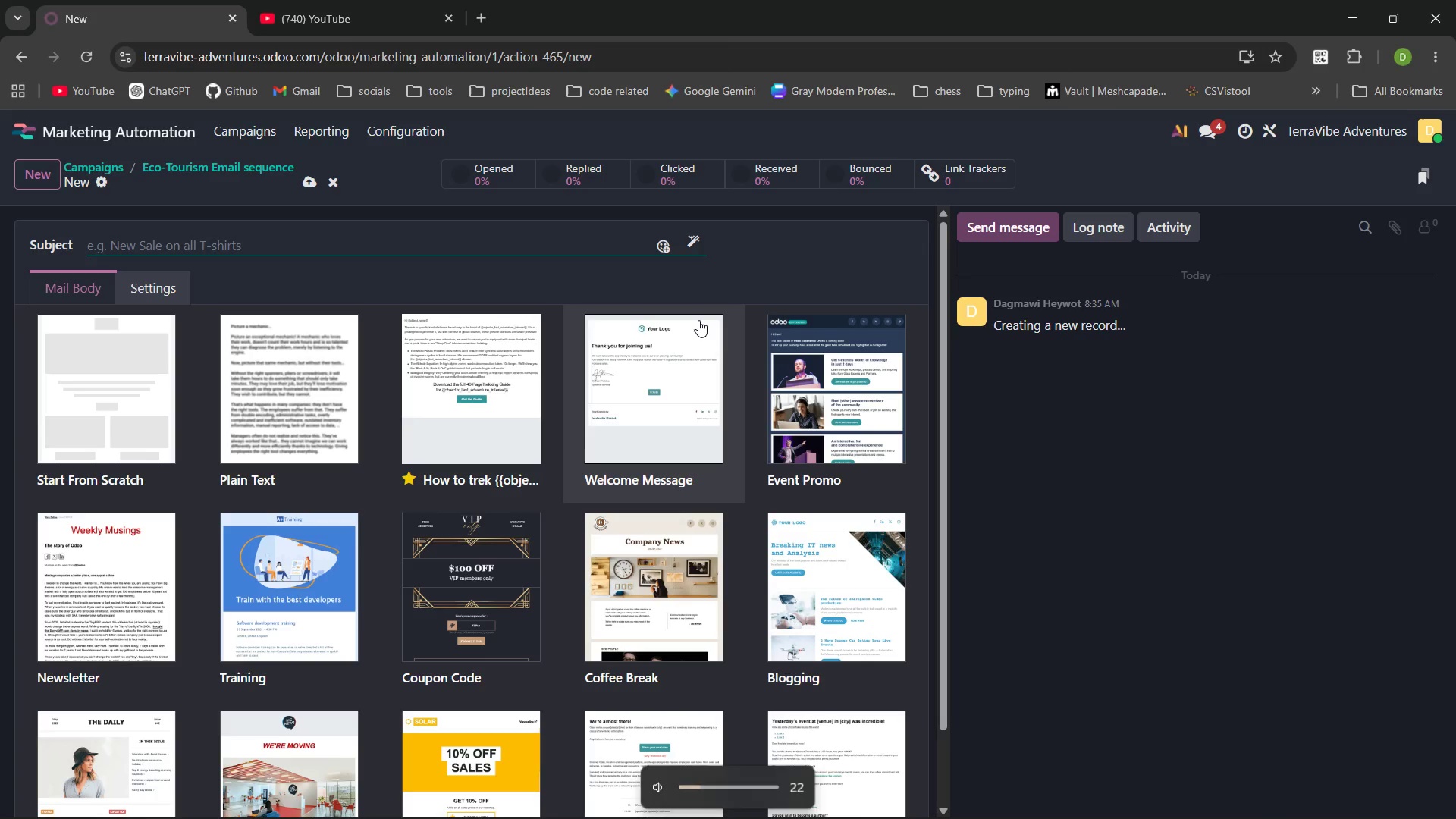 
key(VolumeDown)
 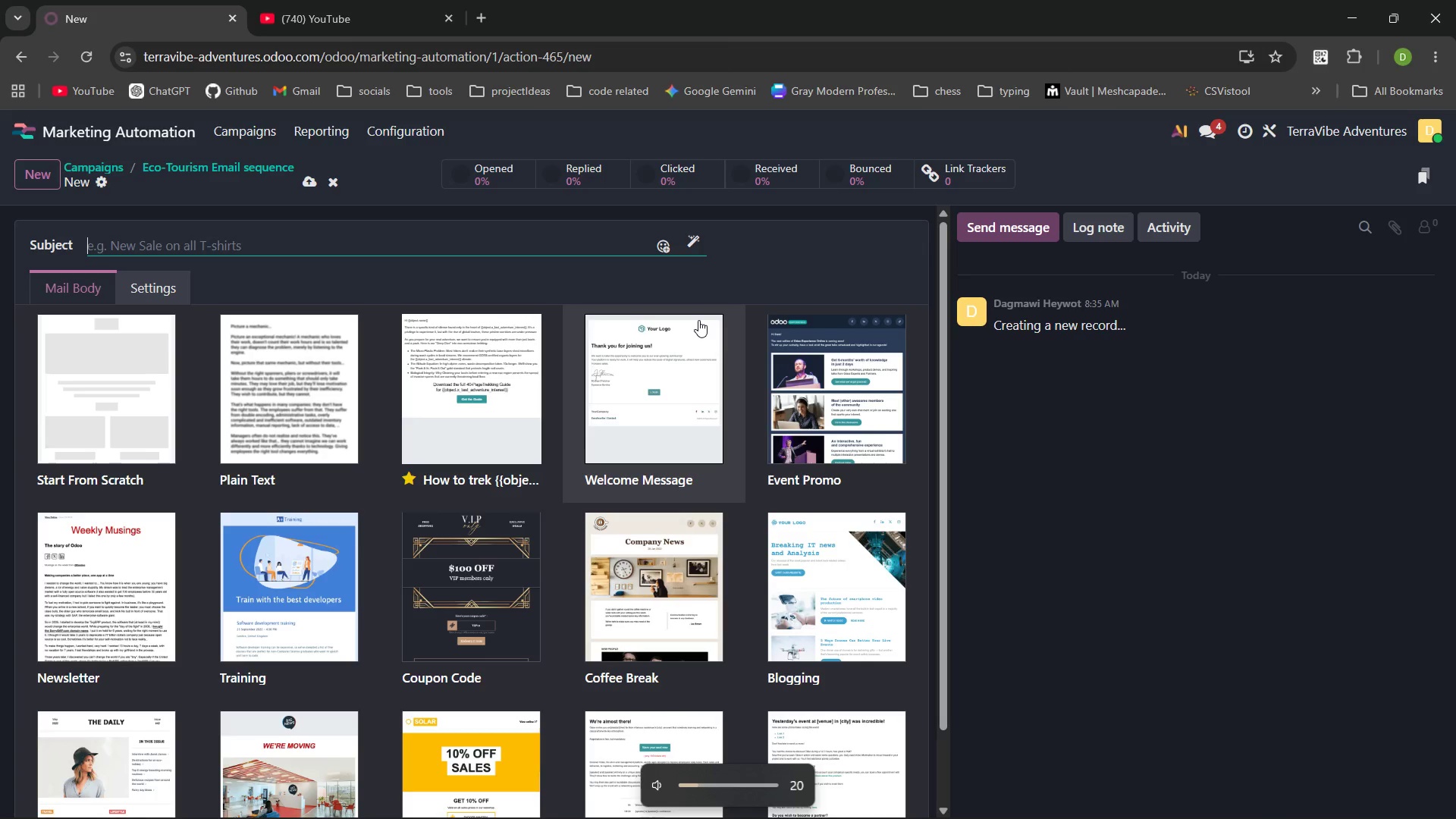 
key(VolumeUp)
 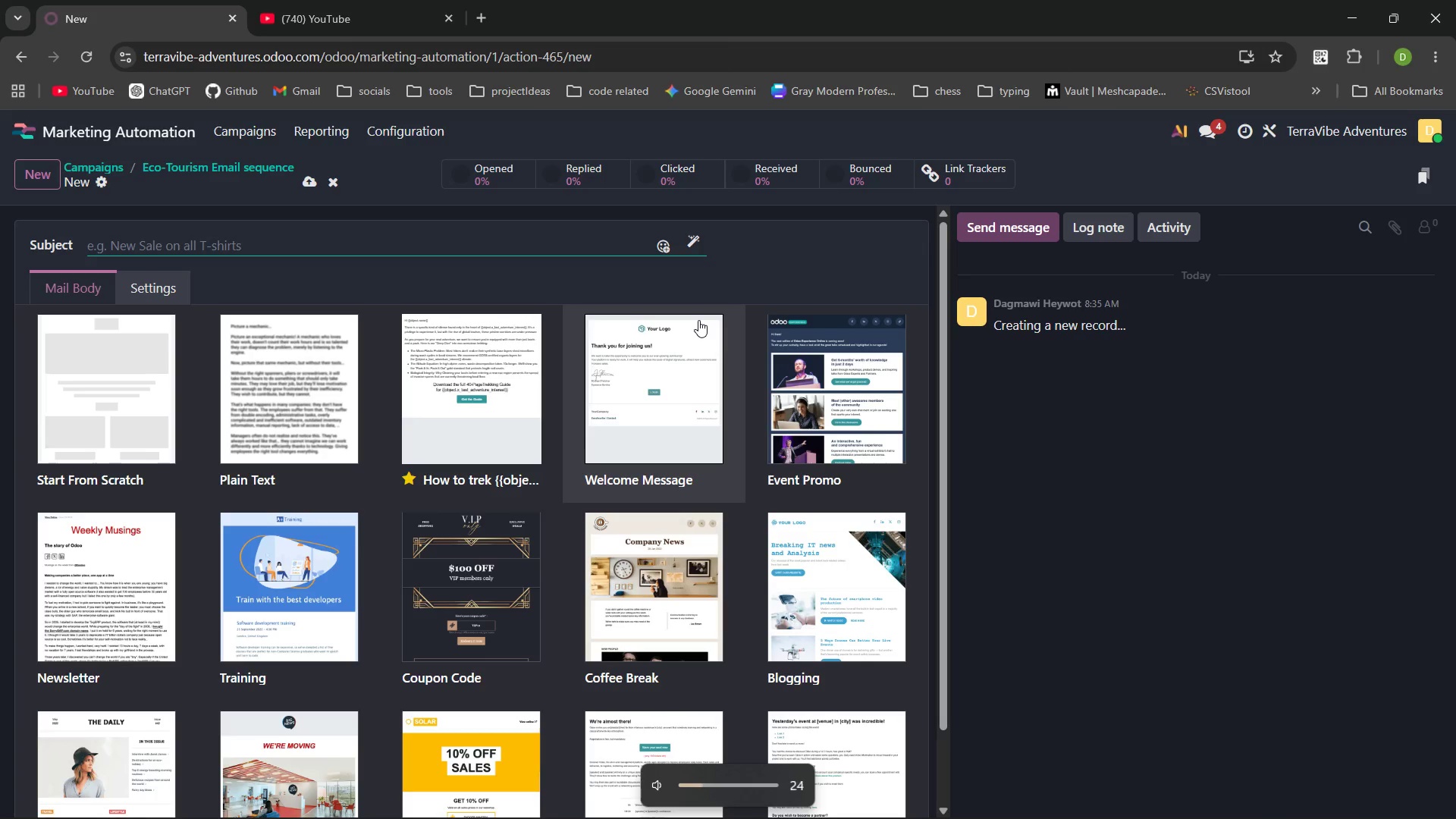 
key(VolumeUp)
 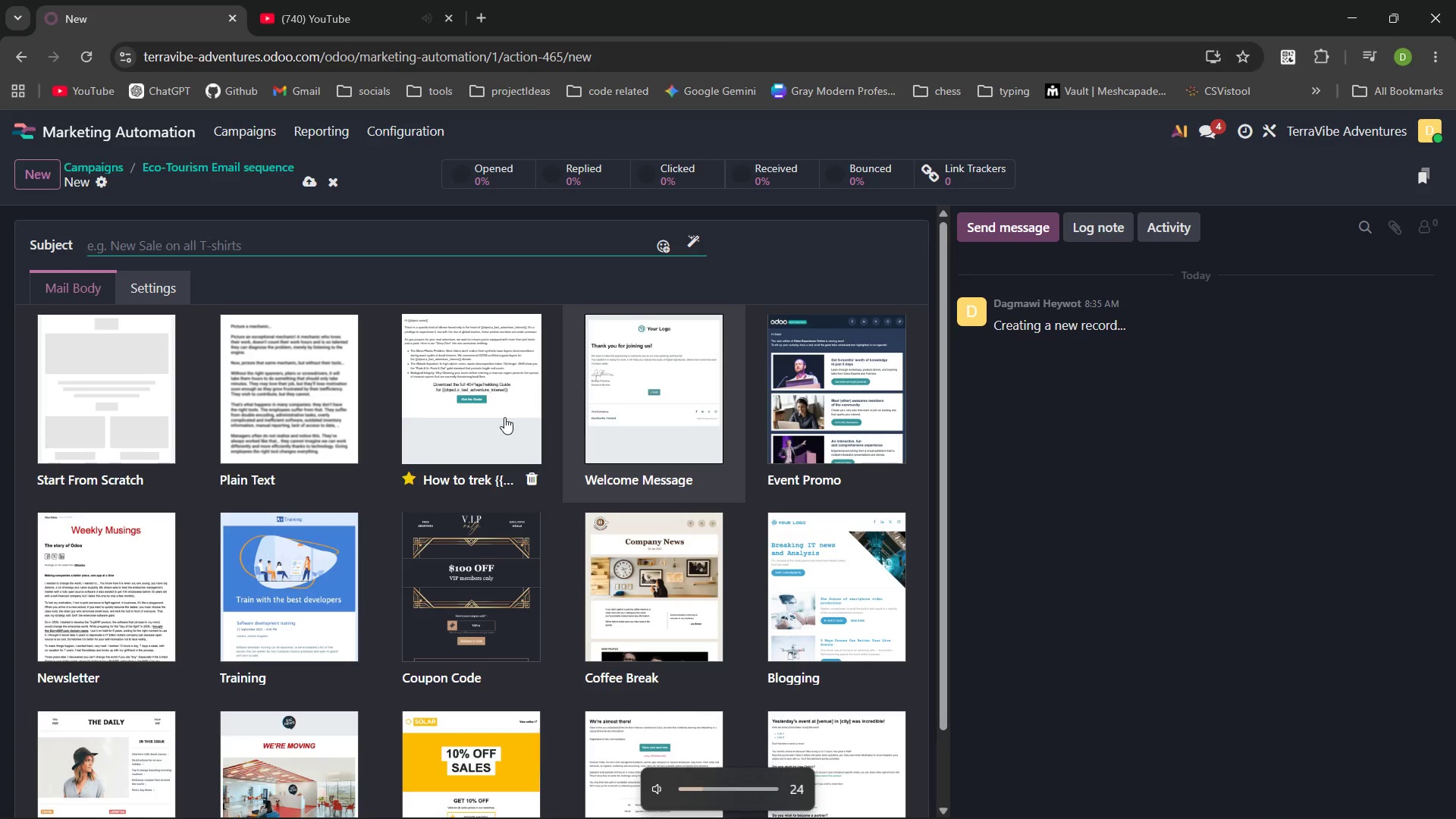 
left_click([118, 375])
 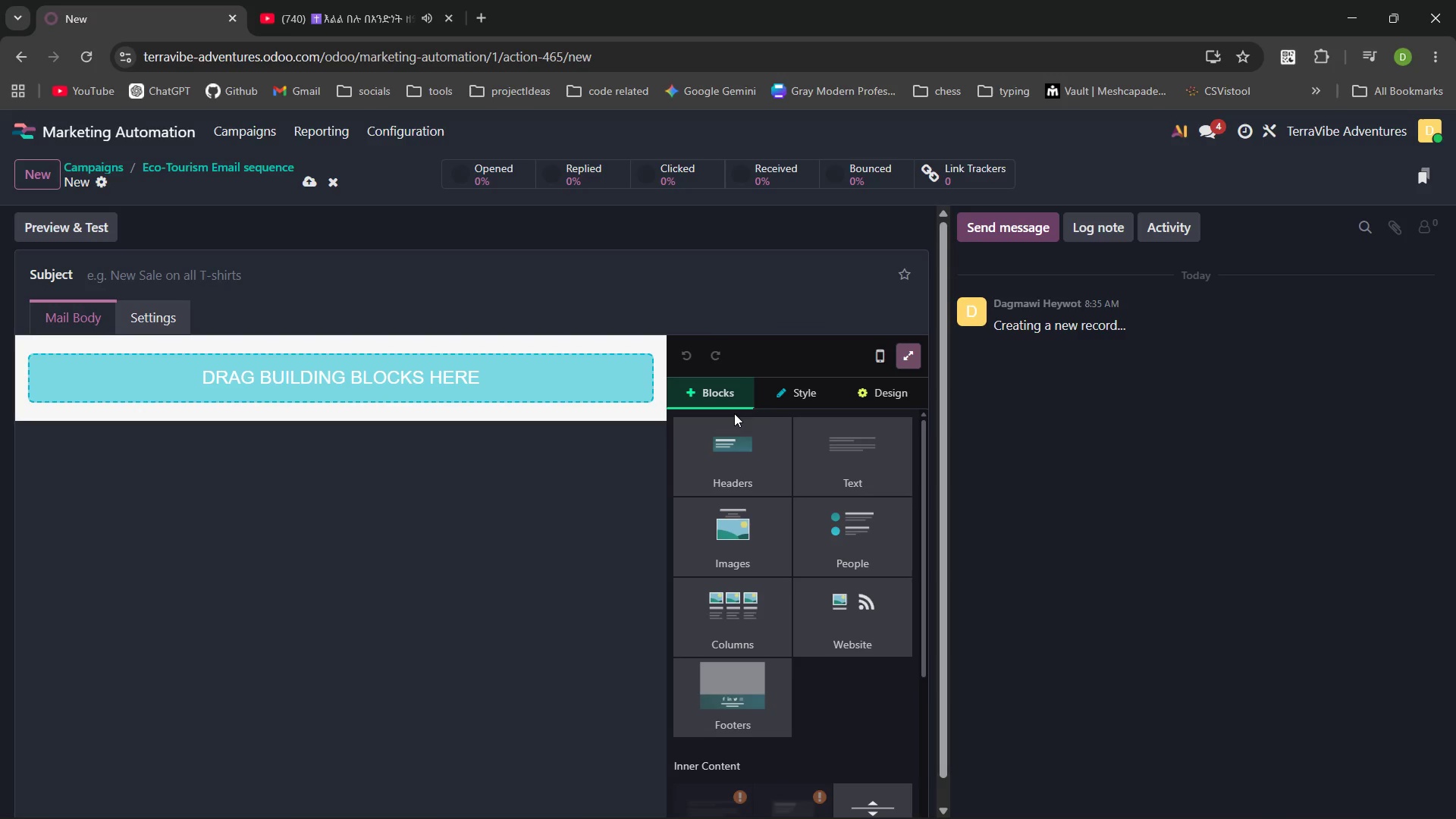 
left_click([884, 472])
 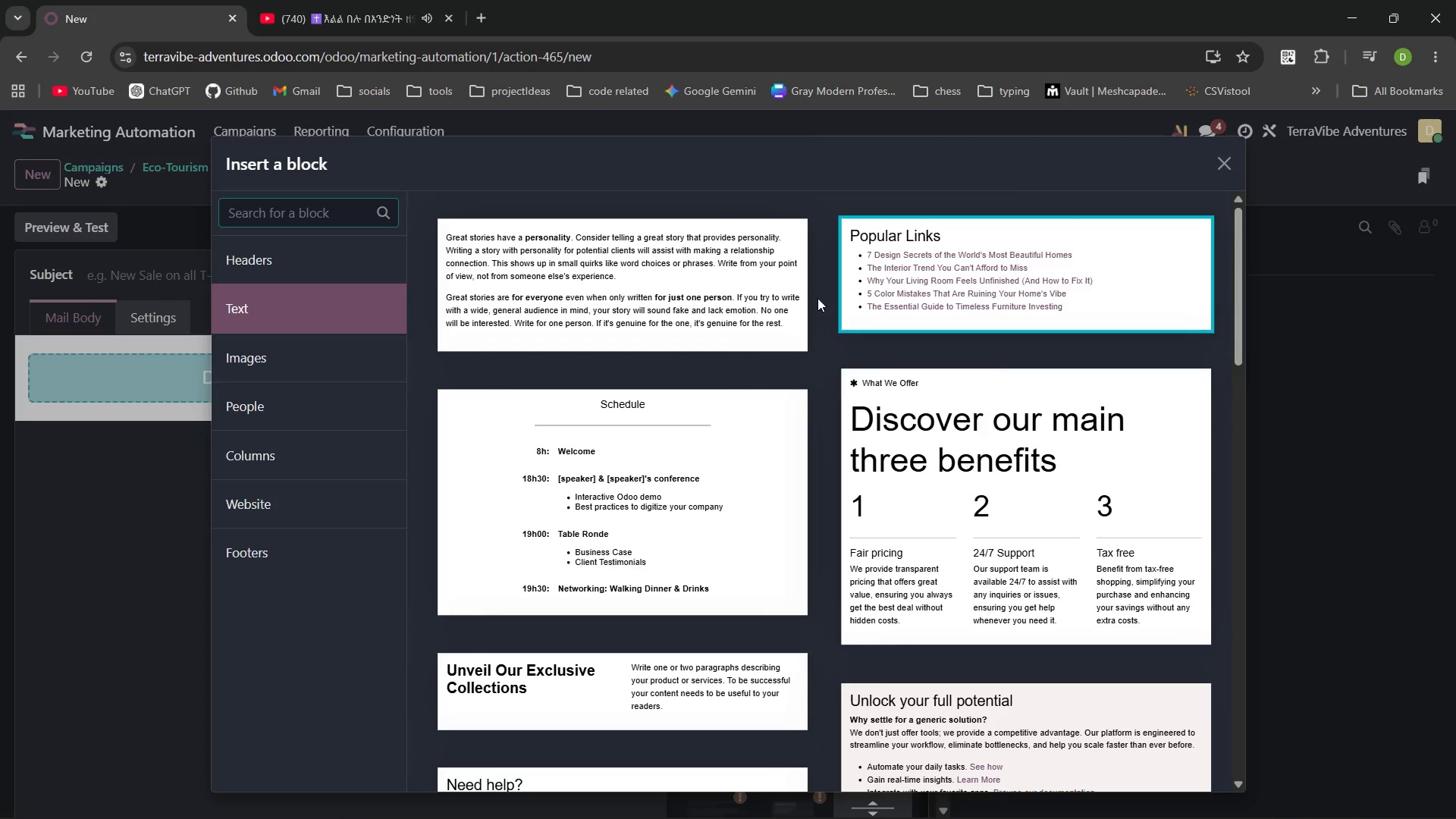 
left_click([675, 297])
 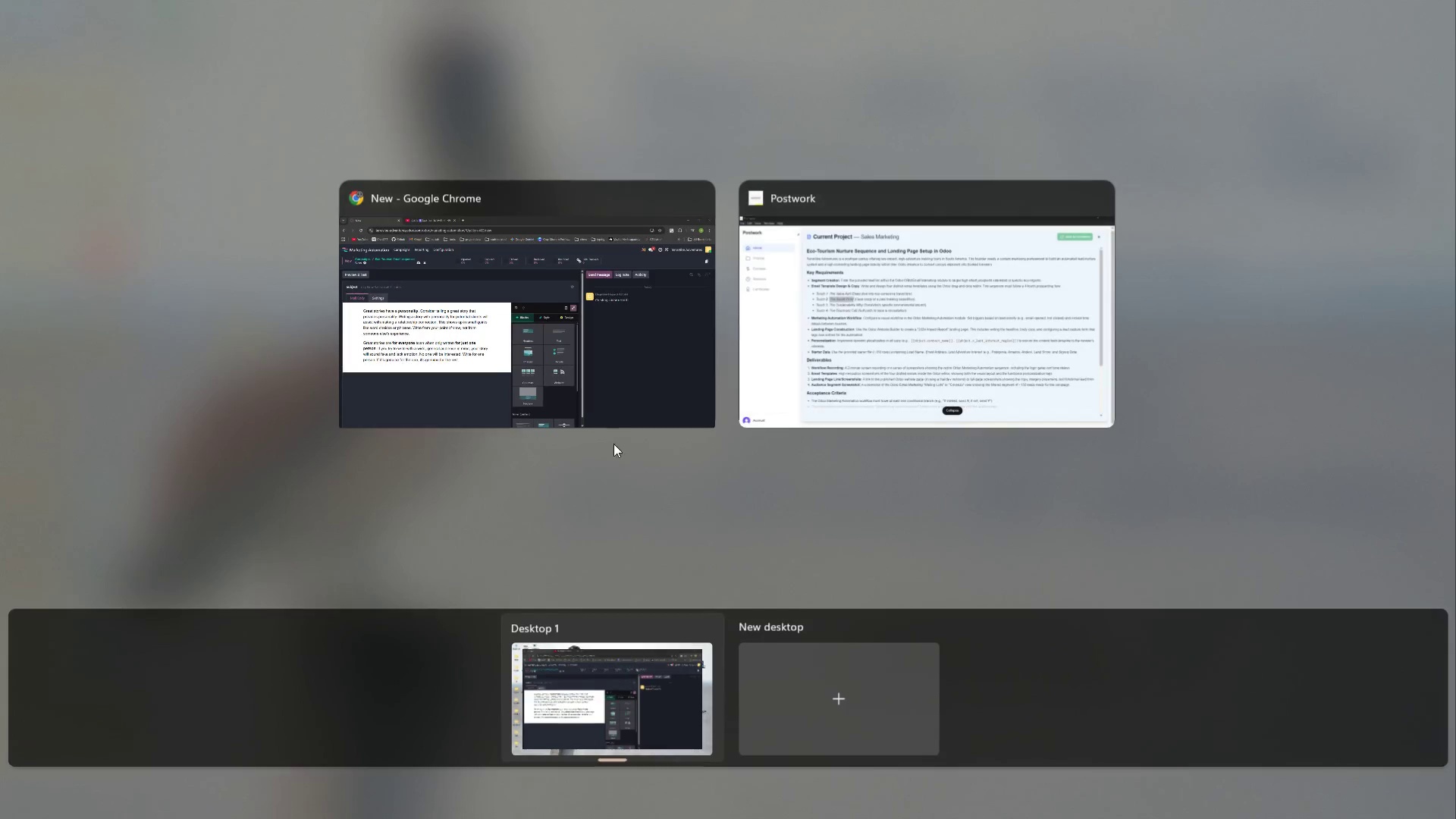 
left_click([893, 338])
 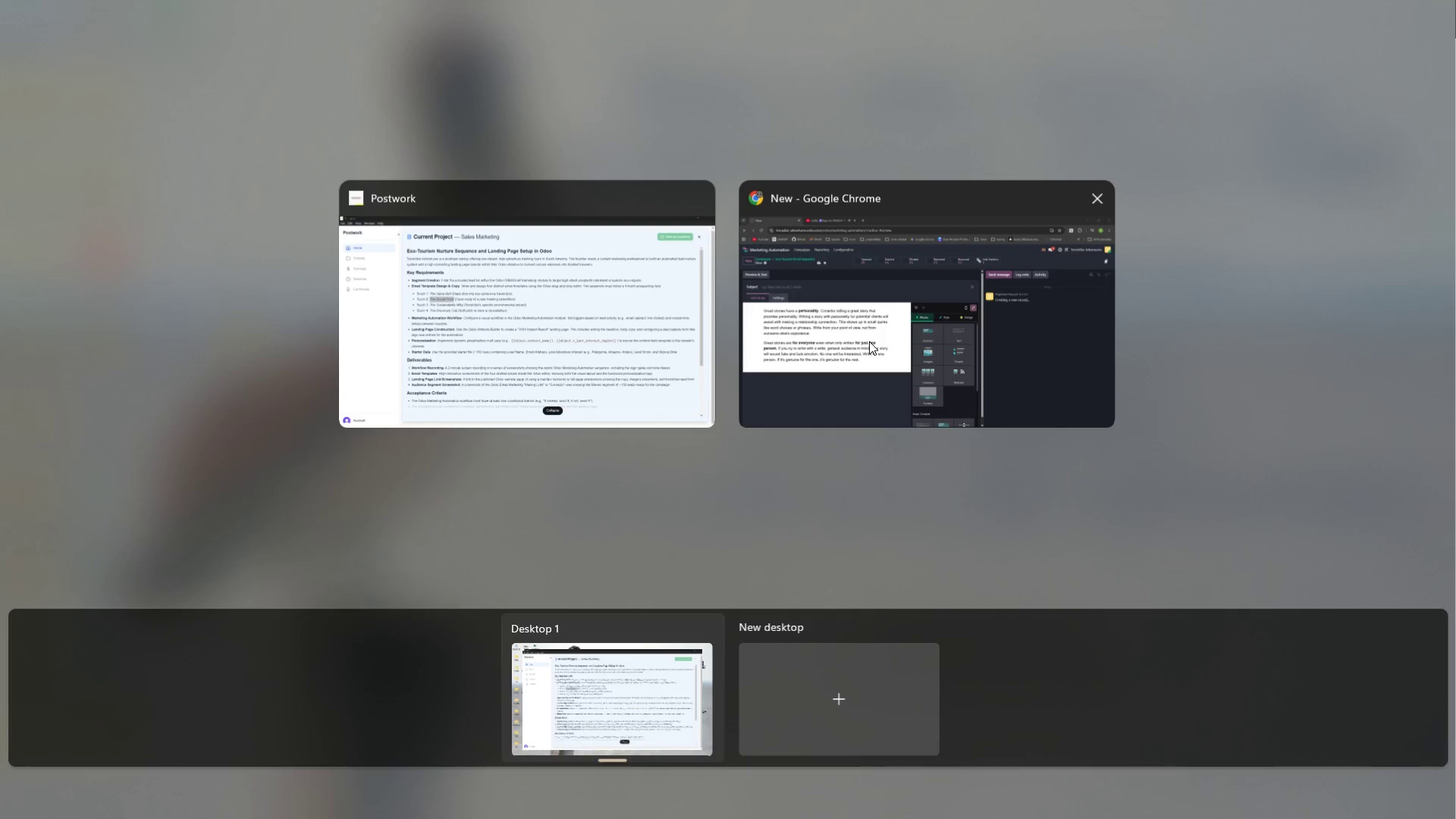 
wait(50.55)
 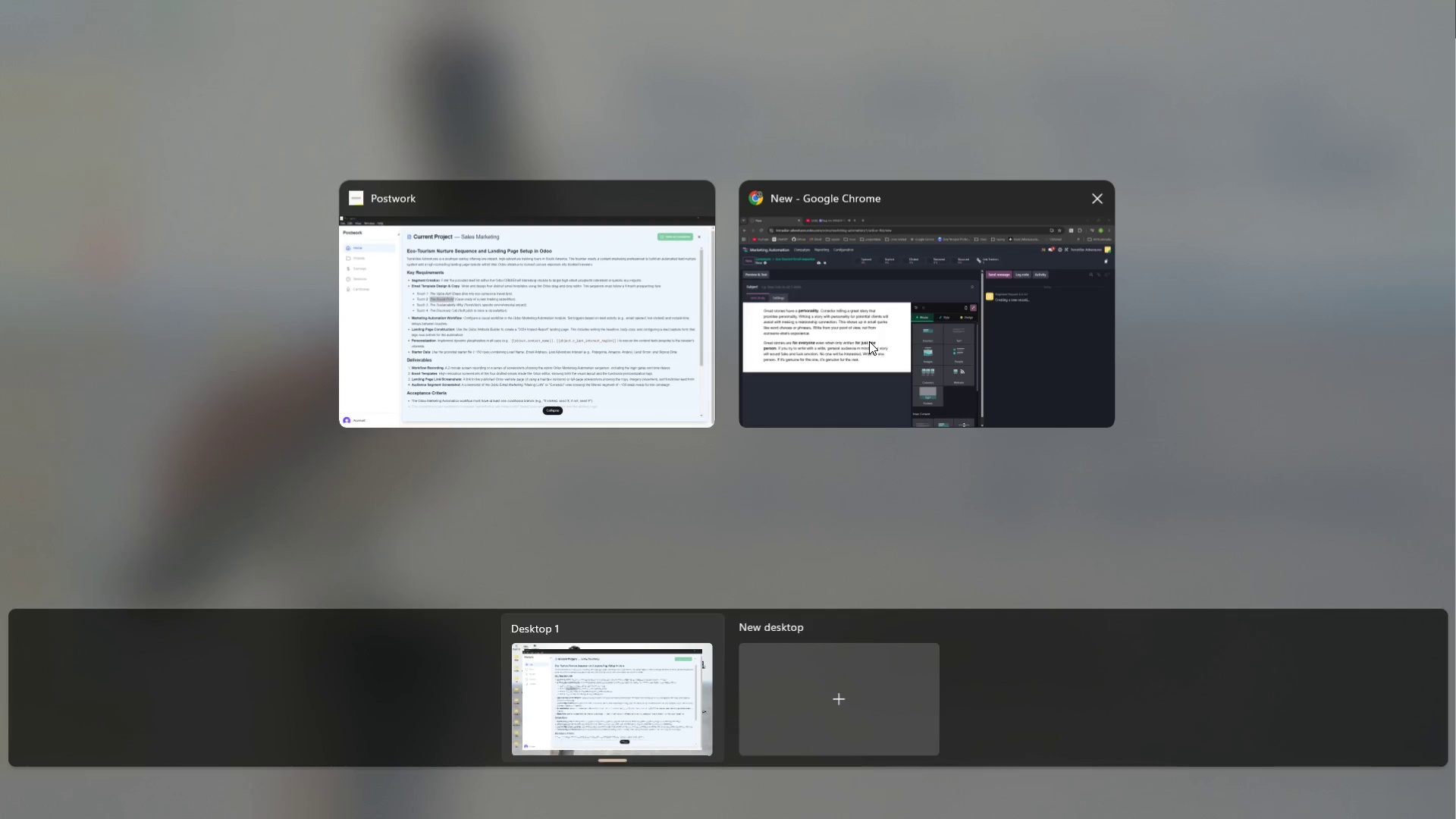 
left_click([869, 341])
 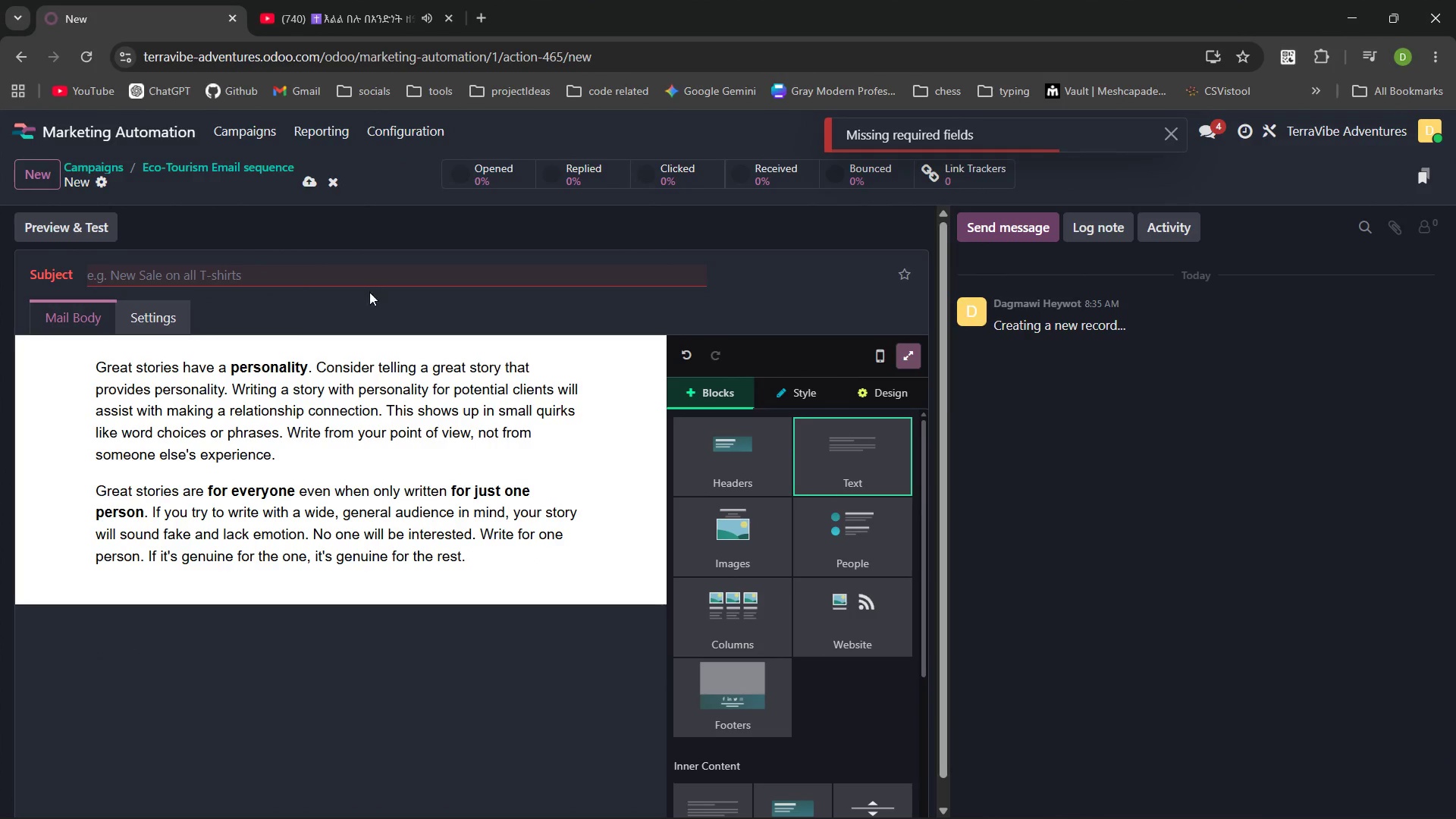 
left_click([334, 279])
 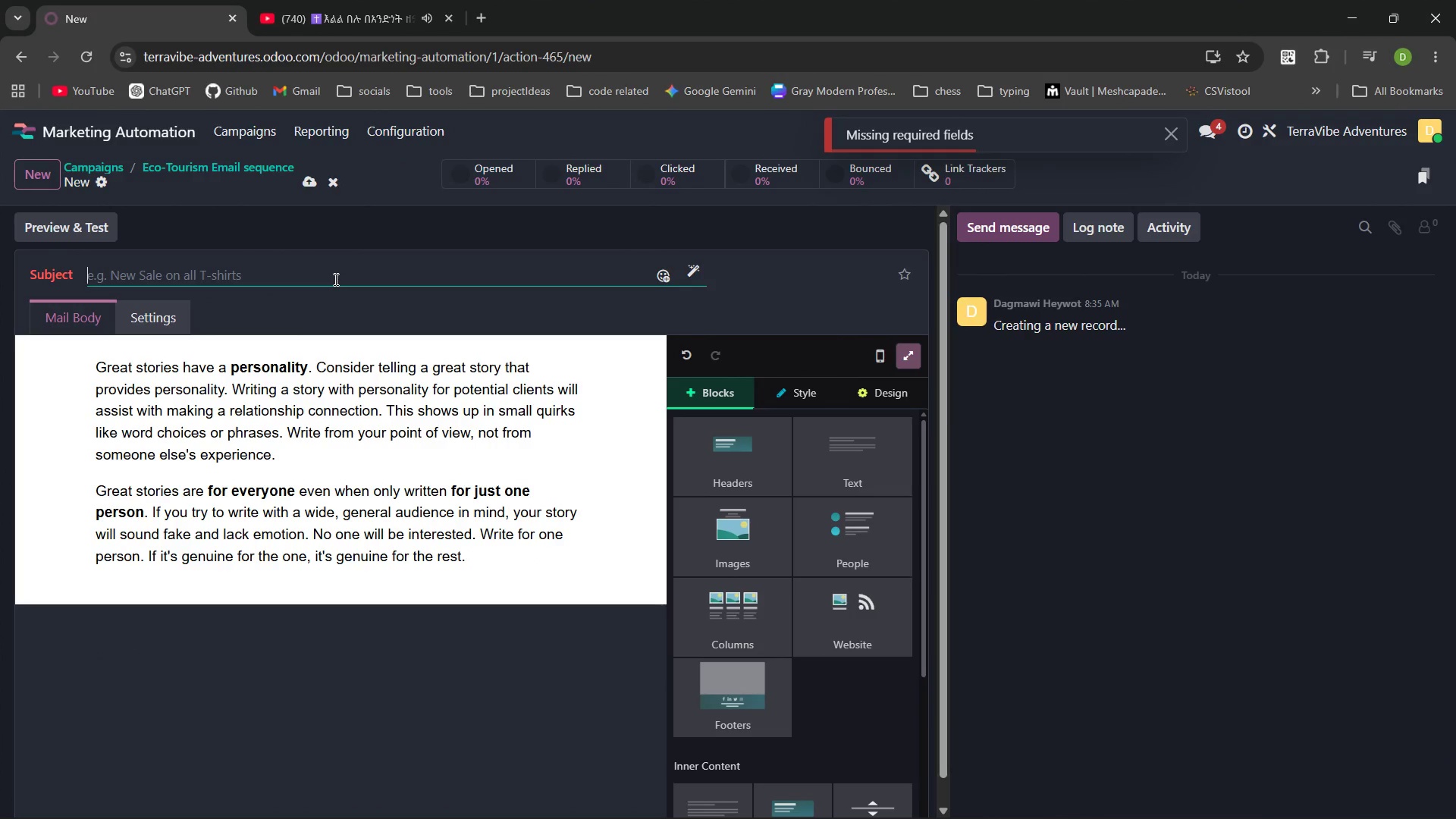 
type(The )
 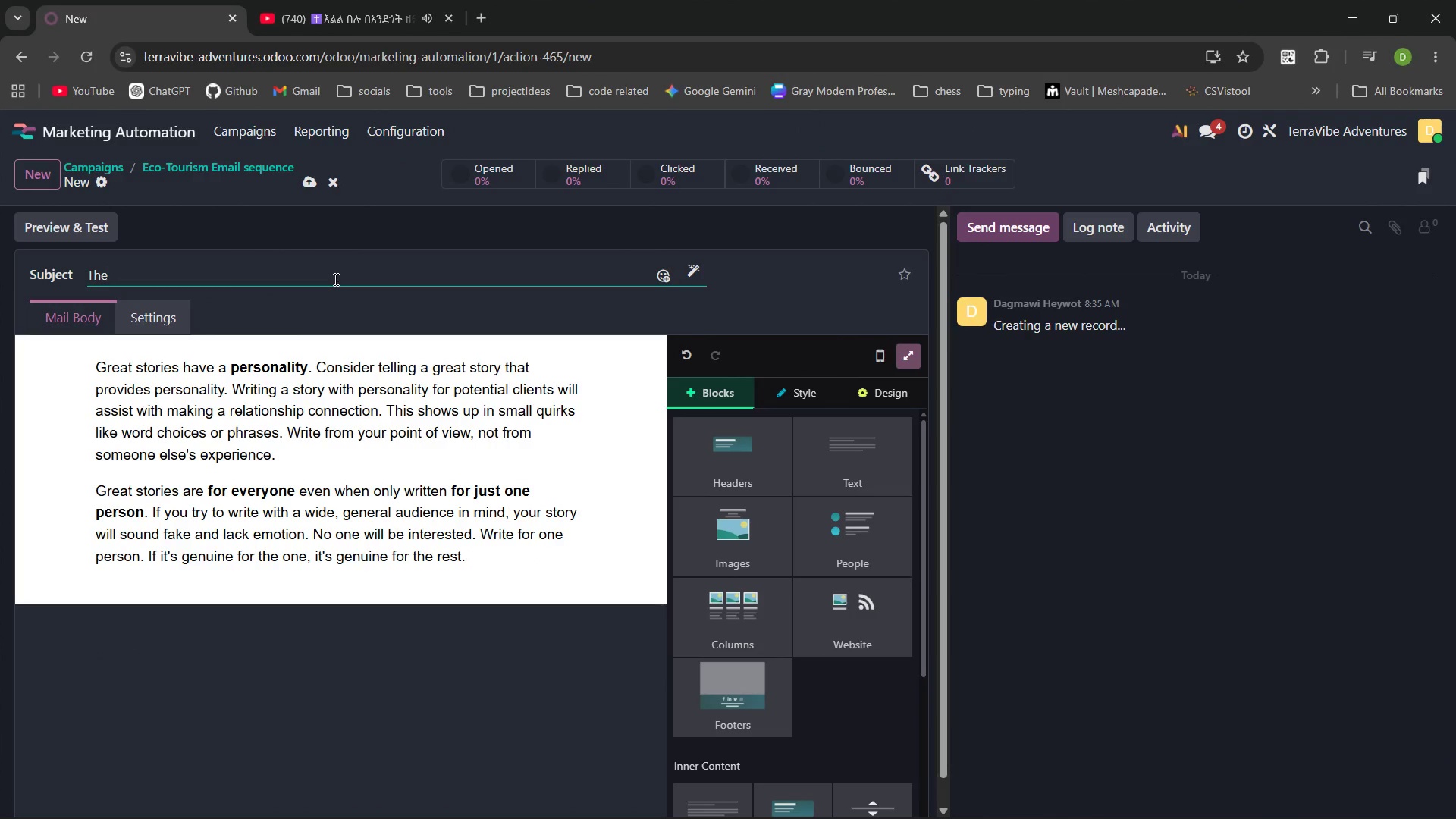 
key(Control+Backspace)
 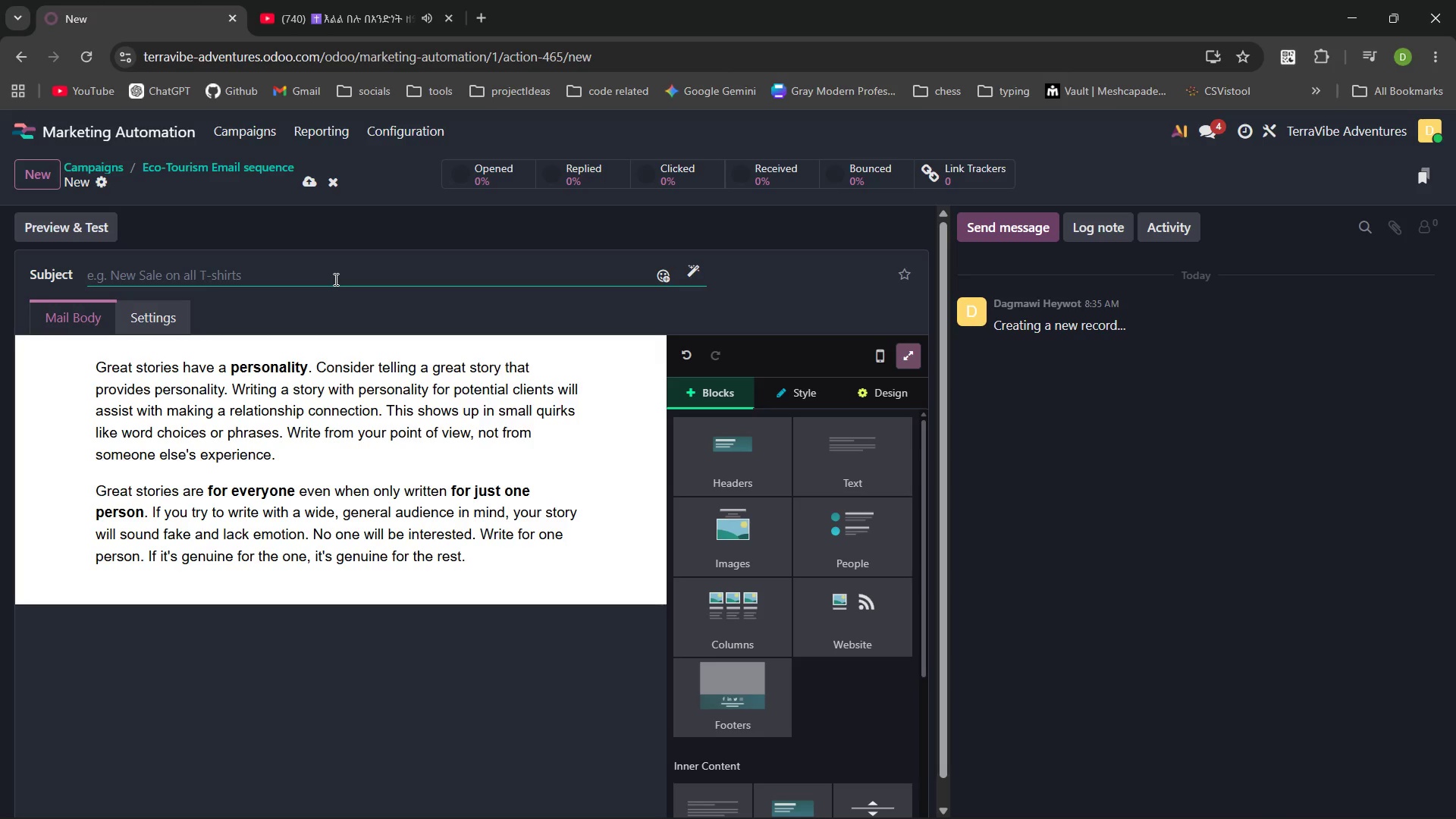 
type(I thought I know)
key(Backspace)
key(Backspace)
type(ew Advetn)
key(Backspace)
key(Backspace)
type(nture)
 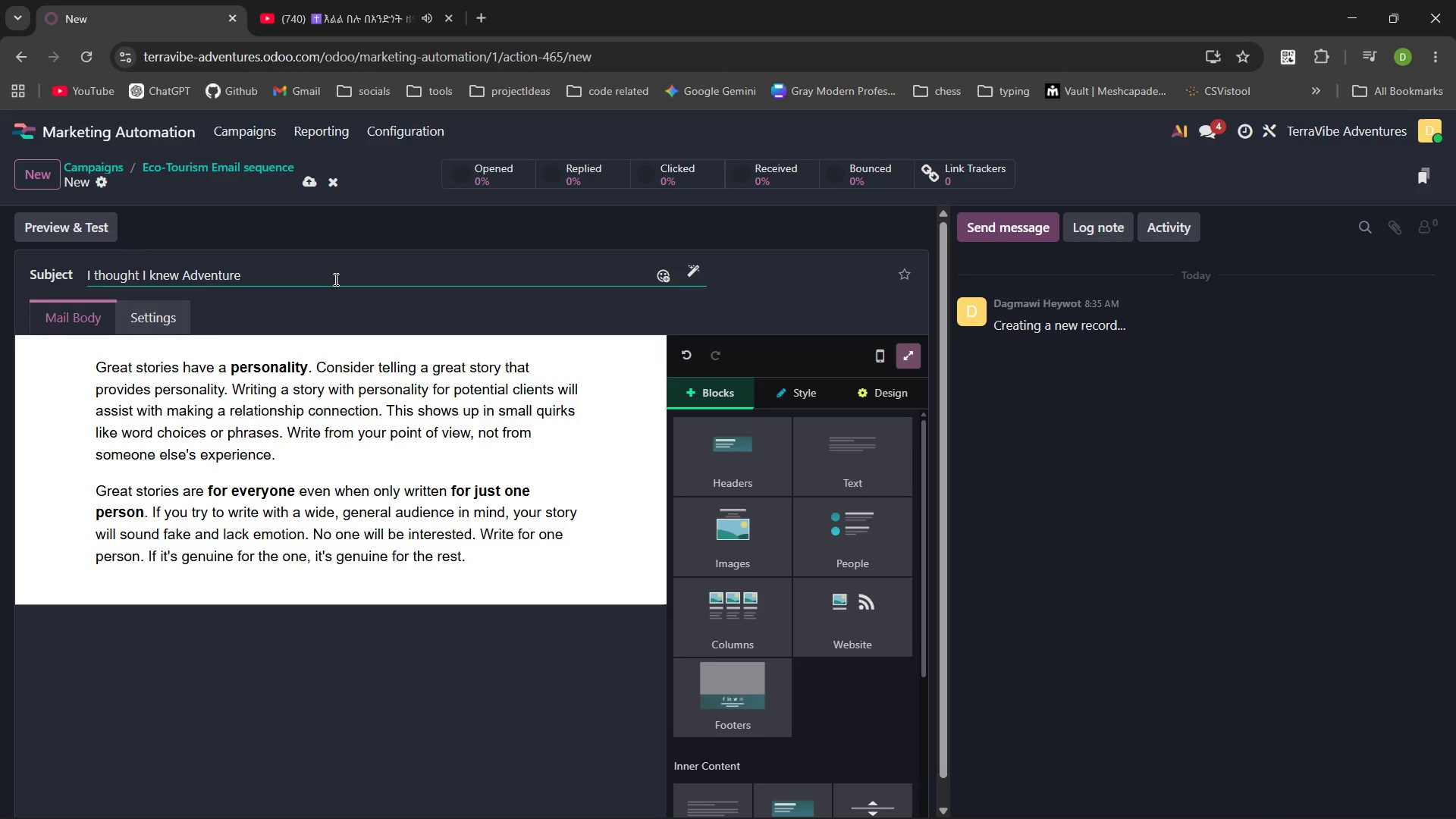 
key(Period)
 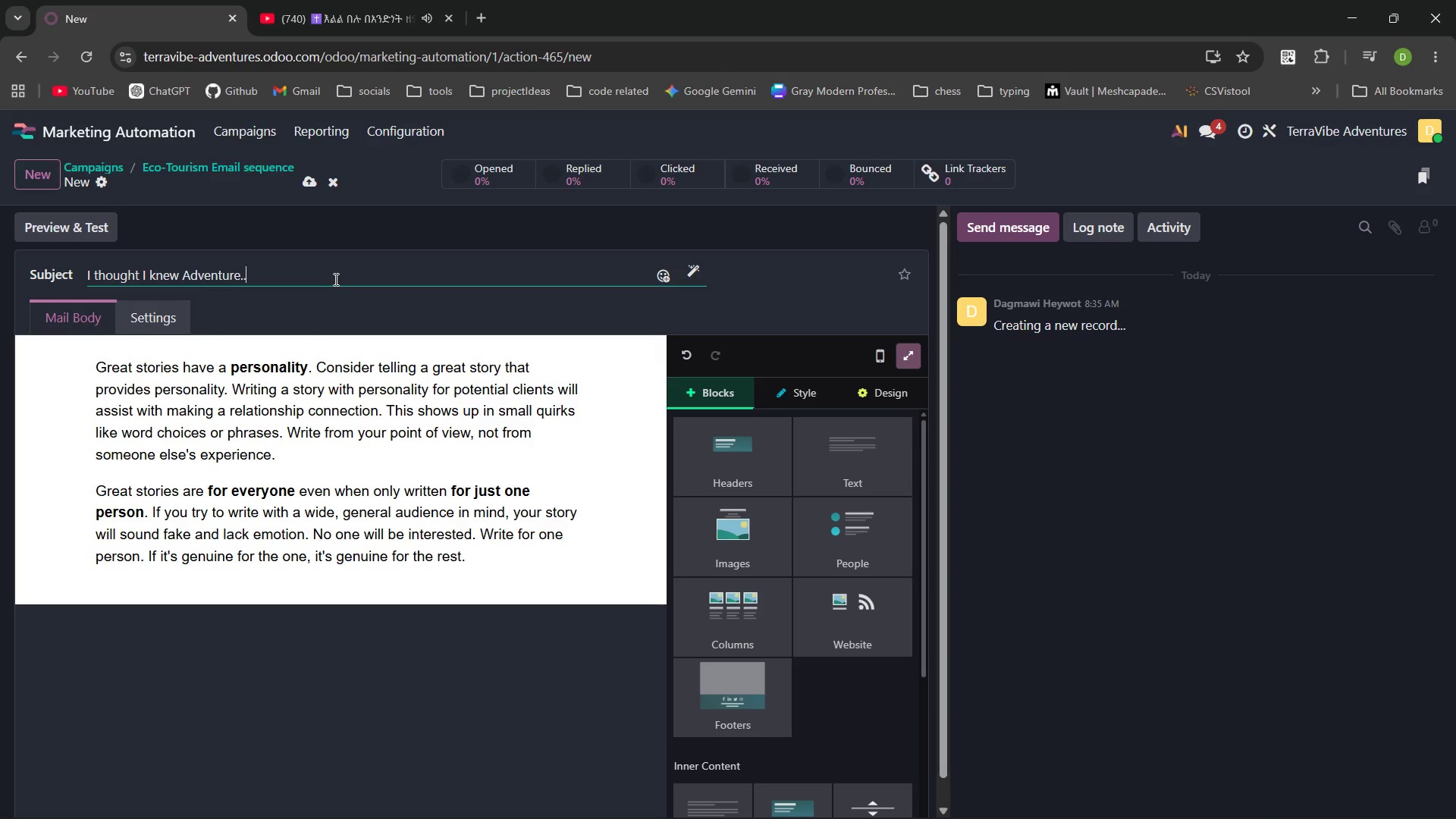 
key(Period)
 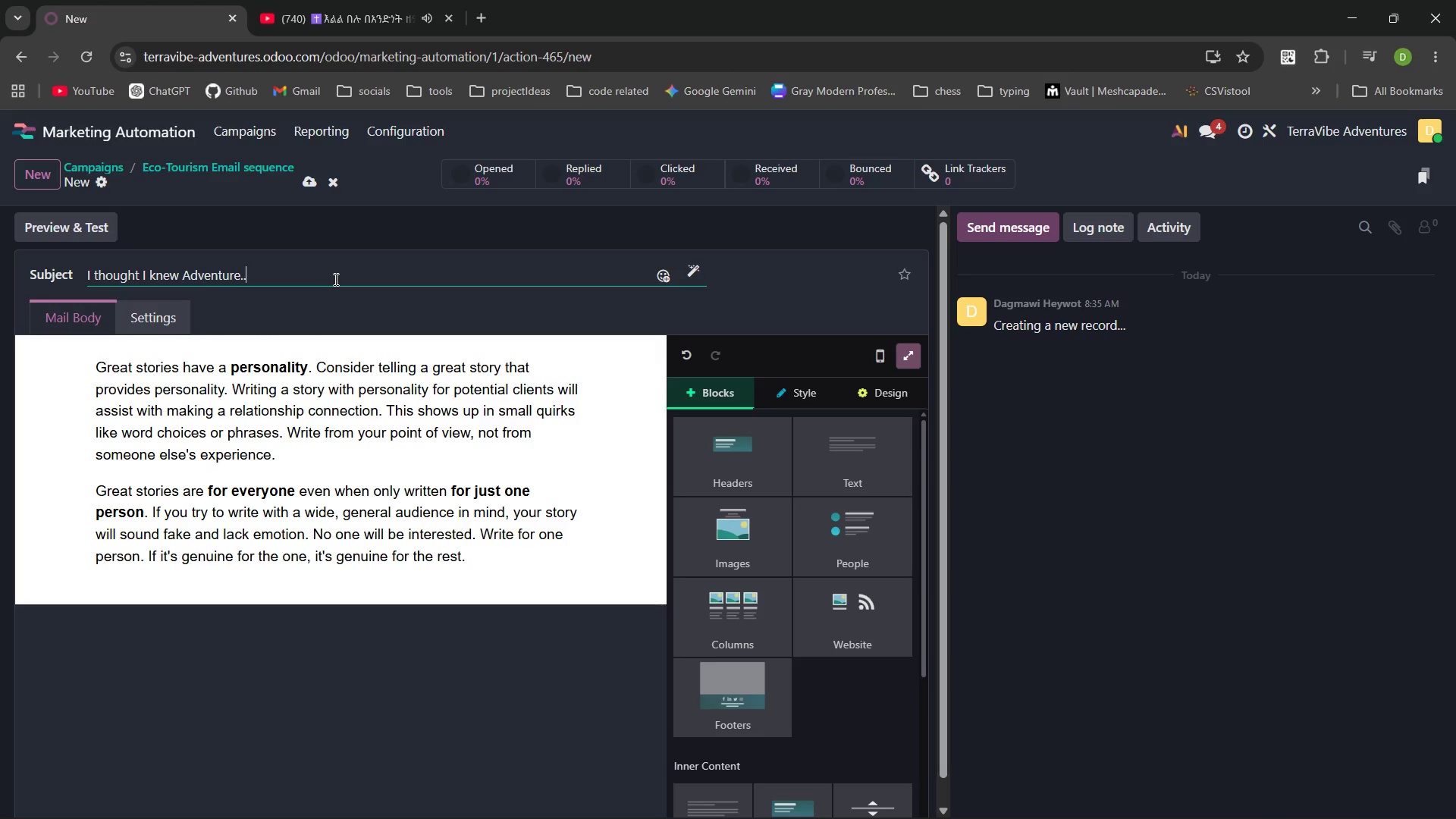 
key(Period)
 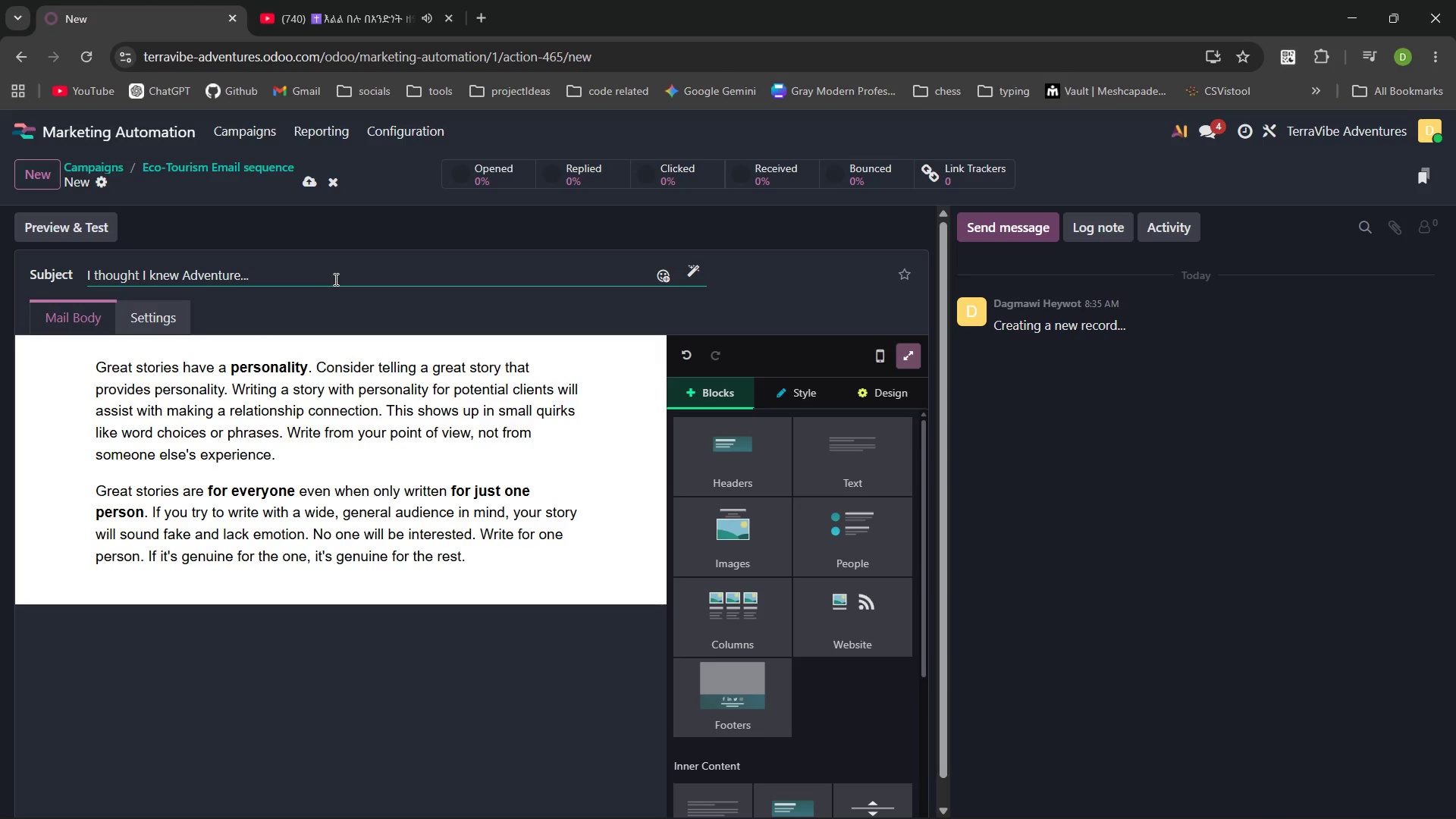 
key(Shift+ShiftLeft)
 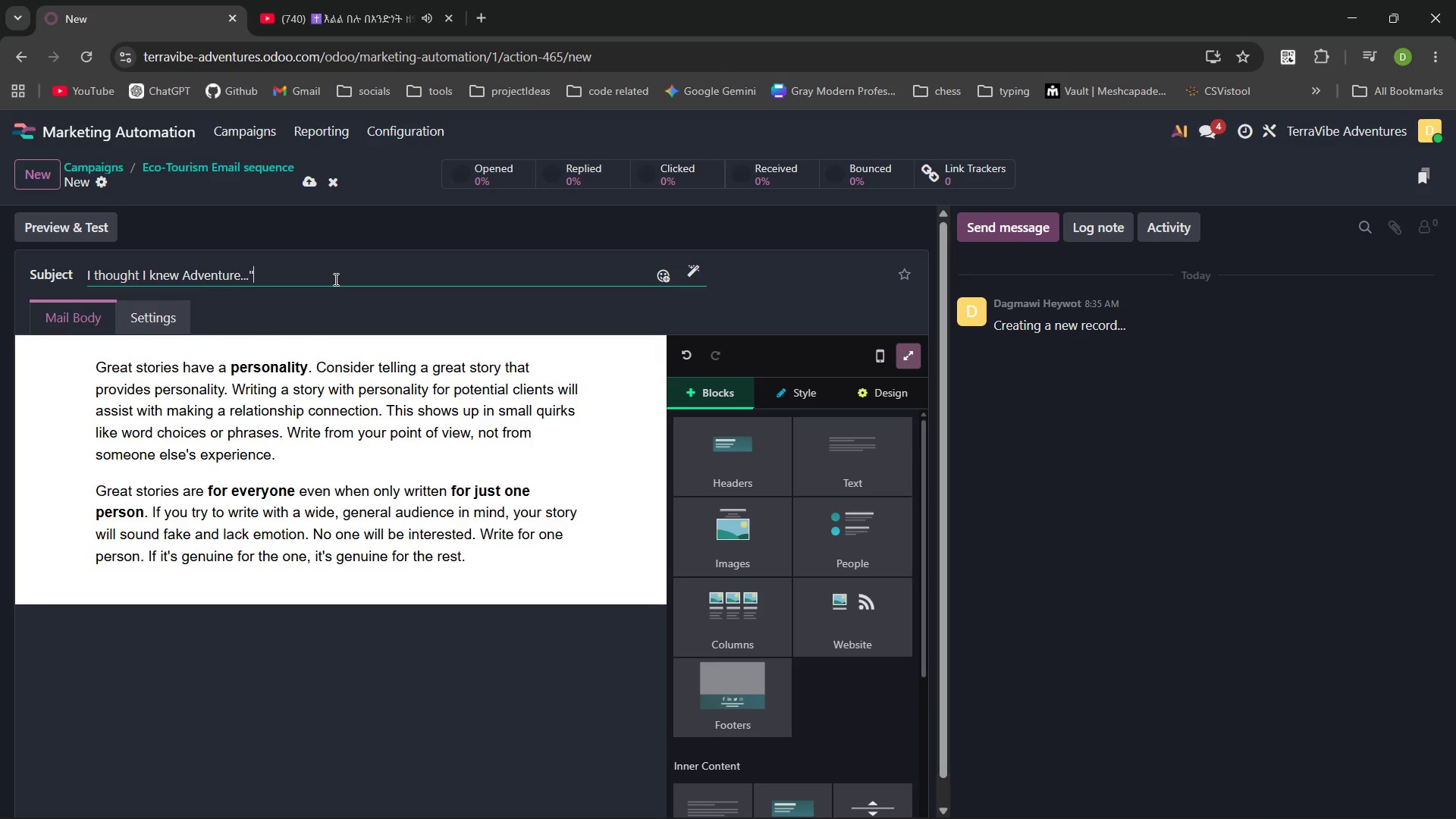 
key(Shift+Quote)
 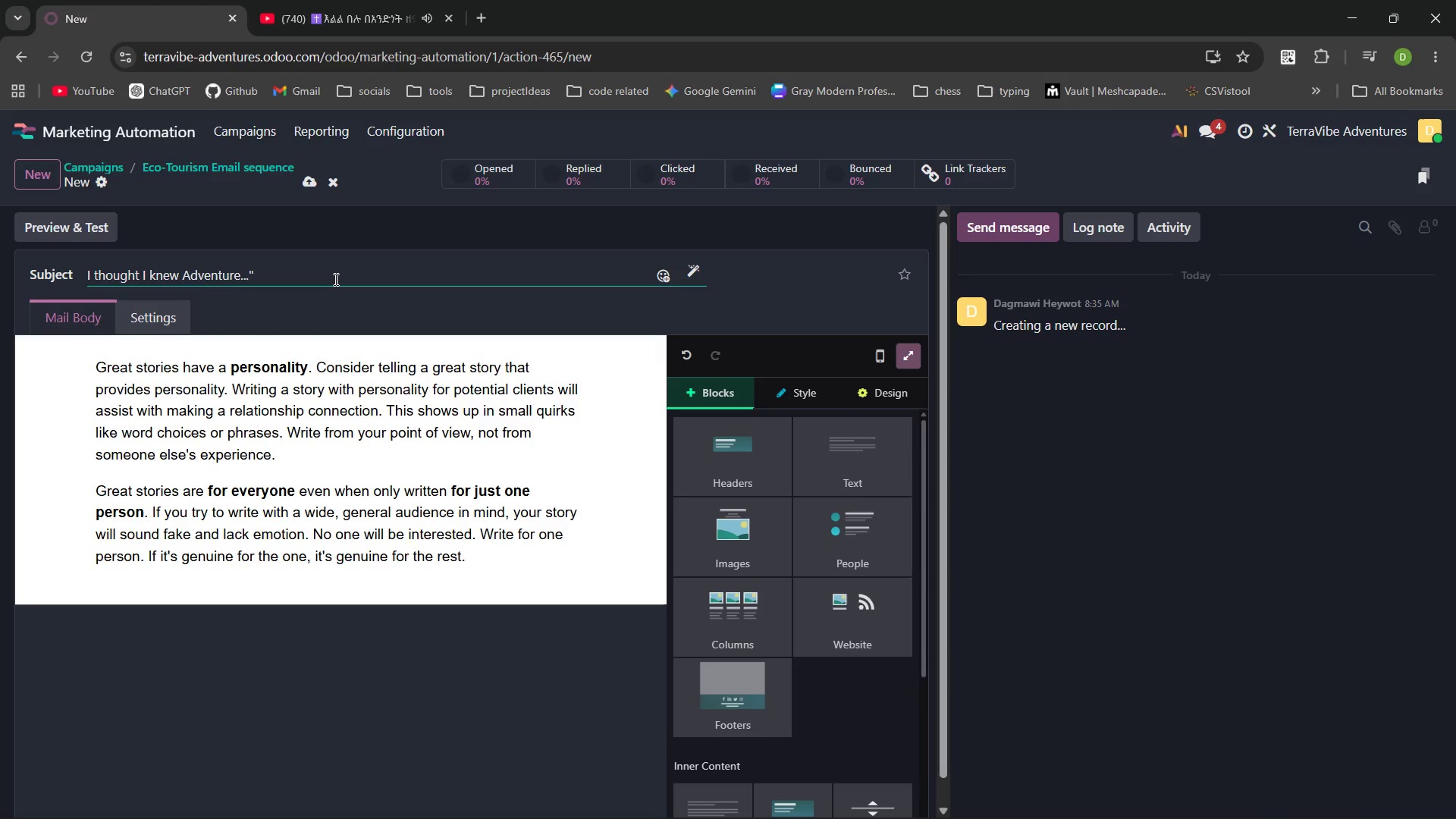 
key(Control+ArrowLeft)
 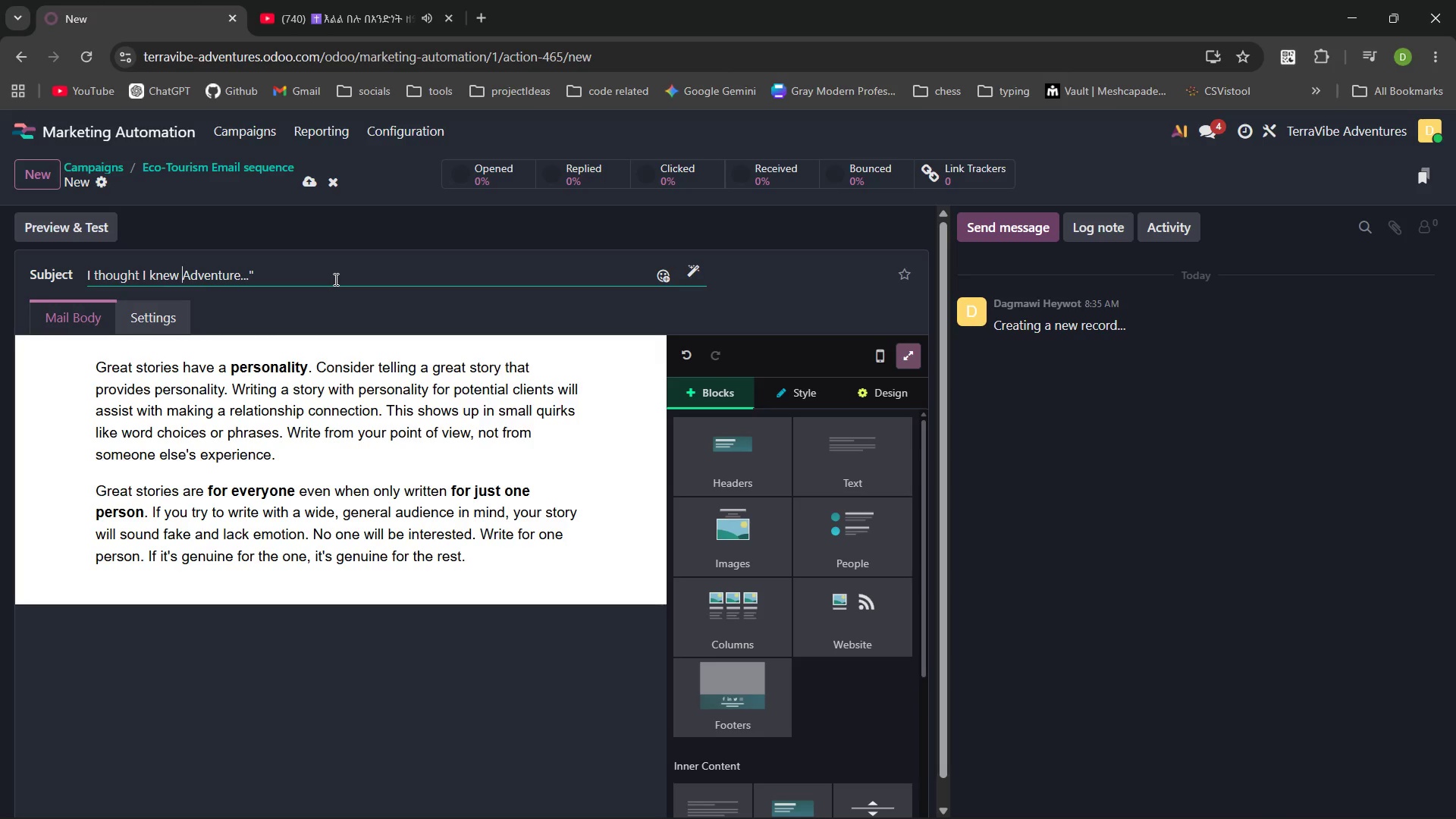 
key(Control+ArrowLeft)
 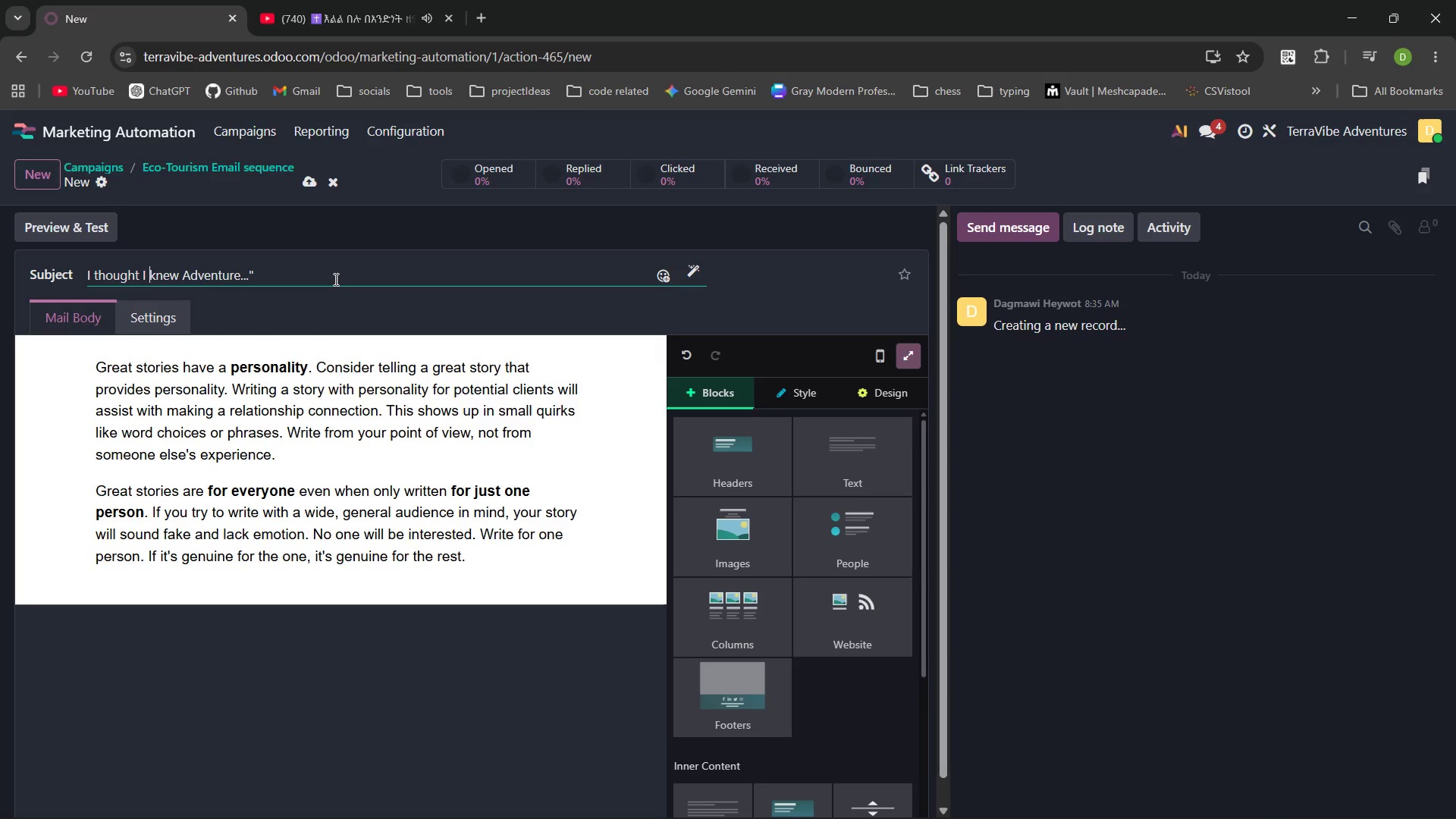 
key(Control+ArrowLeft)
 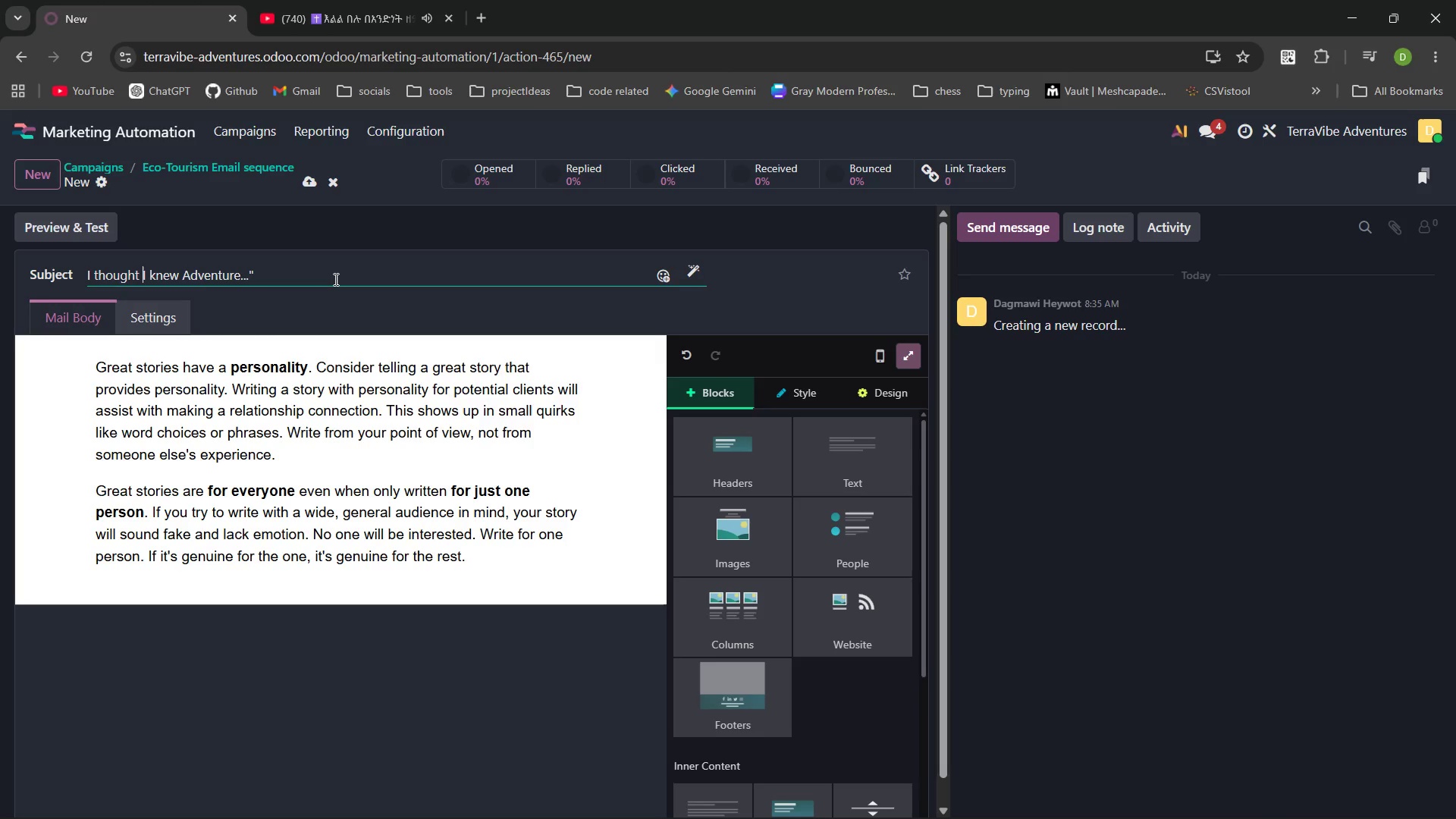 
key(Control+ArrowLeft)
 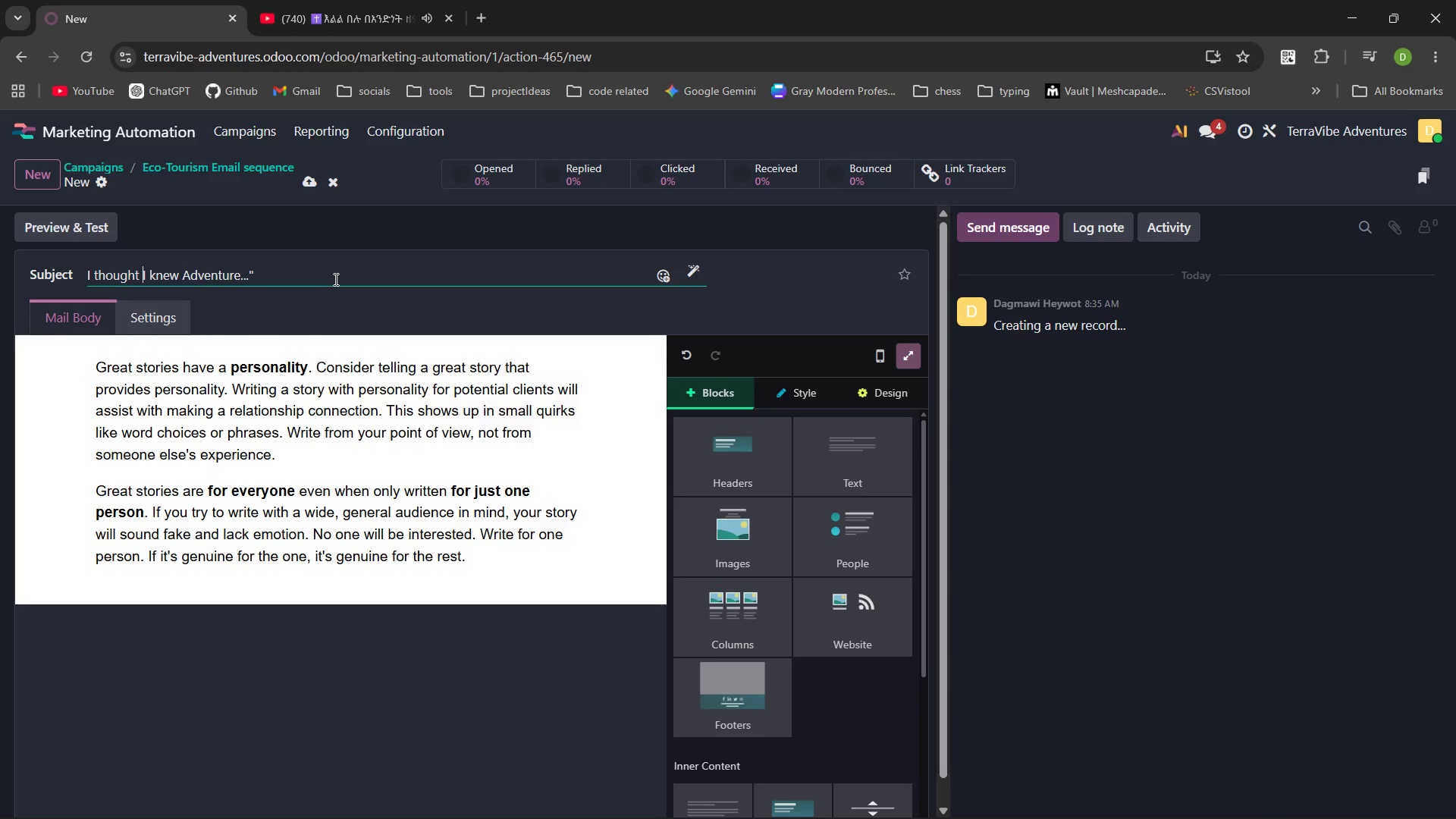 
key(Control+ArrowLeft)
 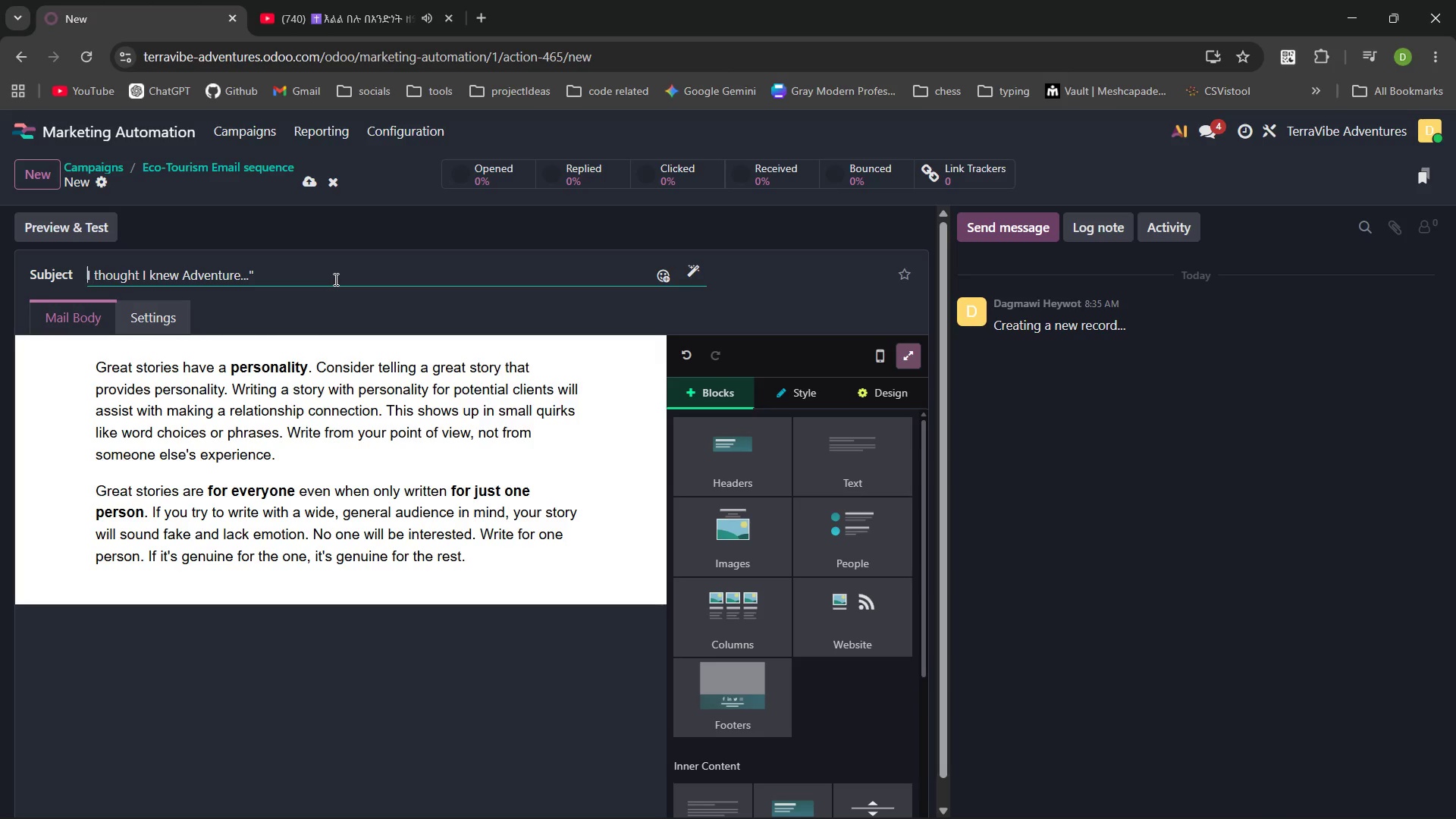 
key(Control+ArrowLeft)
 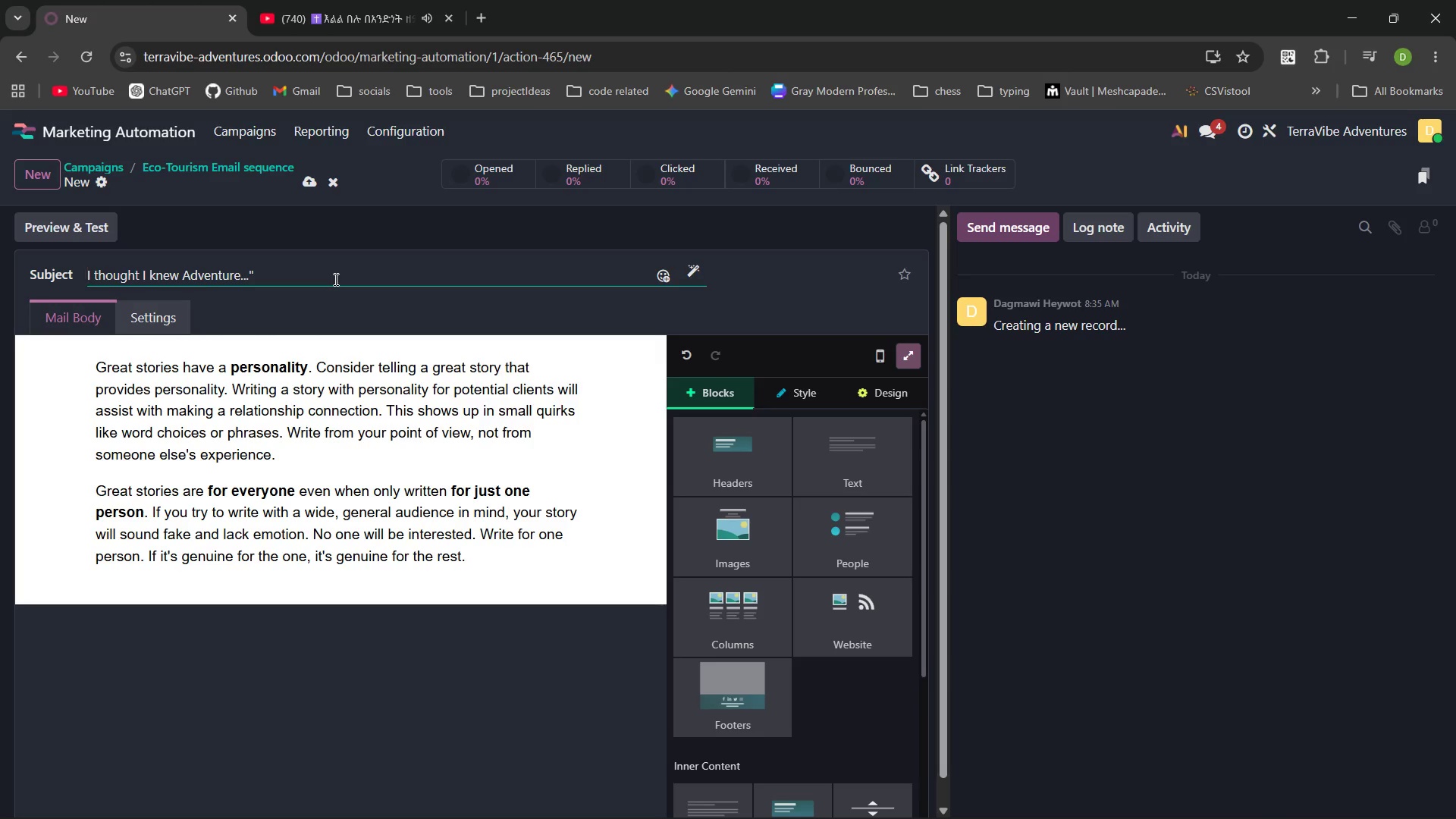 
key(Shift+ShiftLeft)
 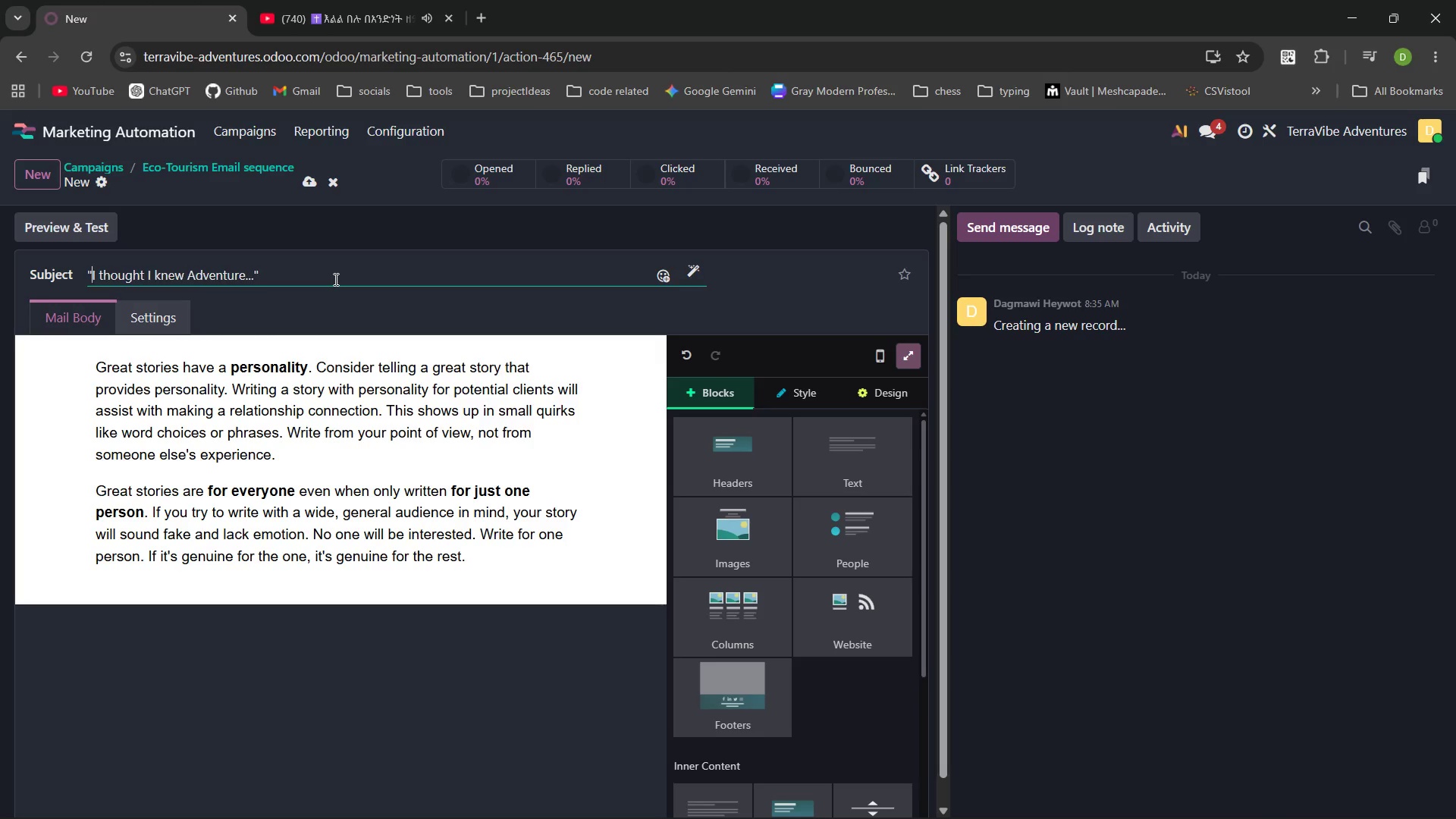 
key(Shift+Quote)
 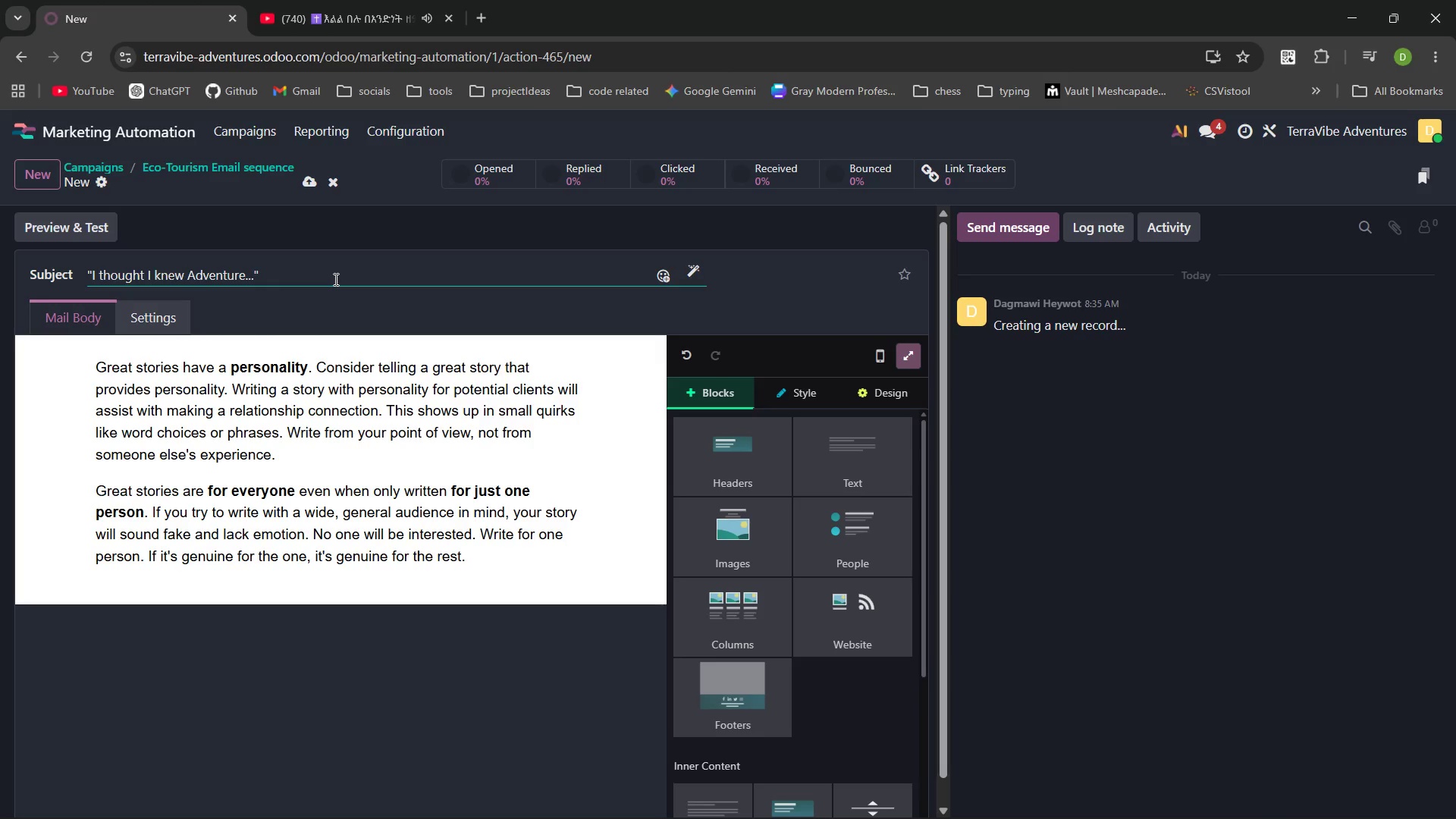 
key(Control+ArrowRight)
 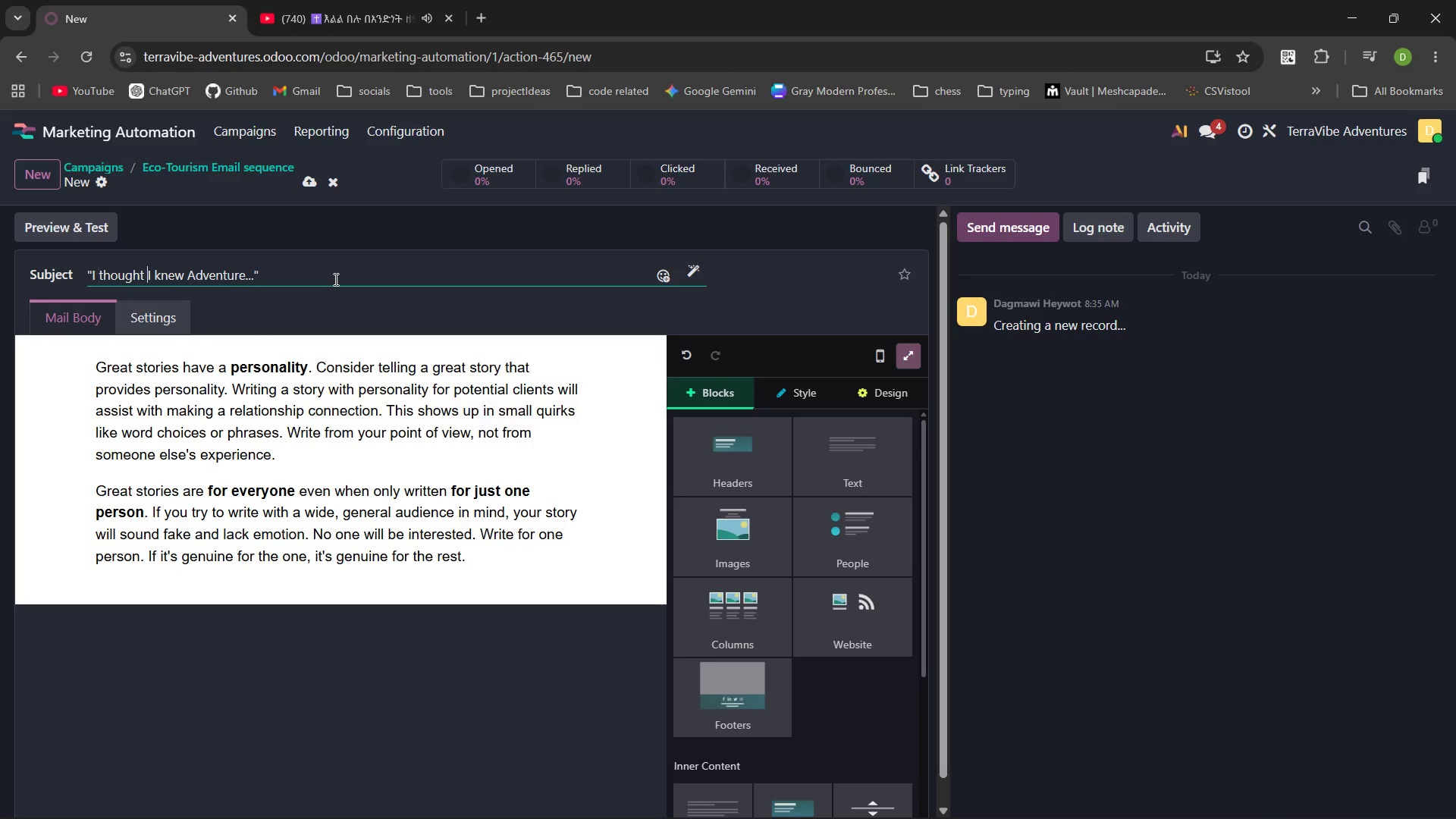 
key(Control+ArrowRight)
 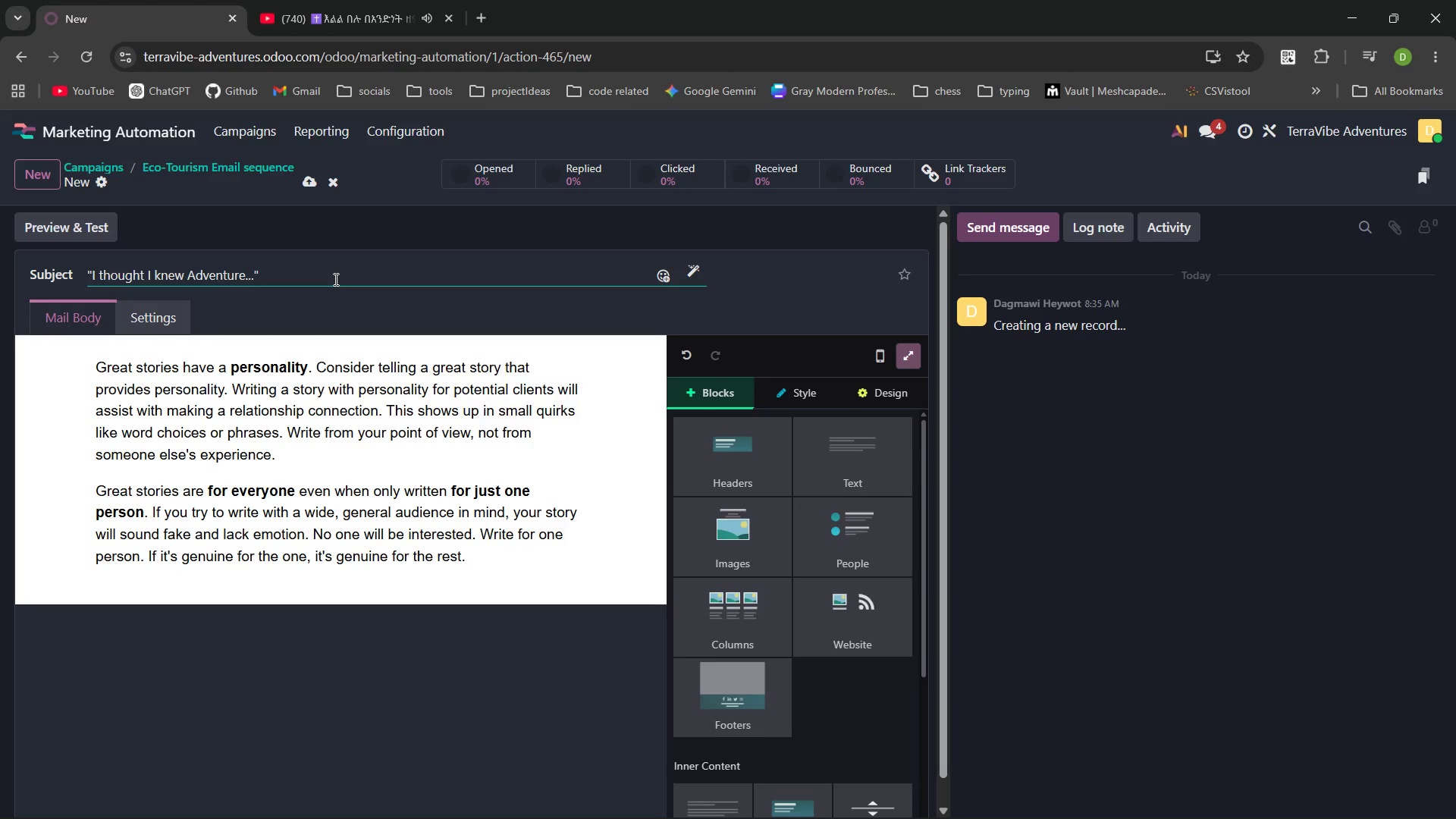 
hold_key(key=ControlLeft, duration=1.11)
 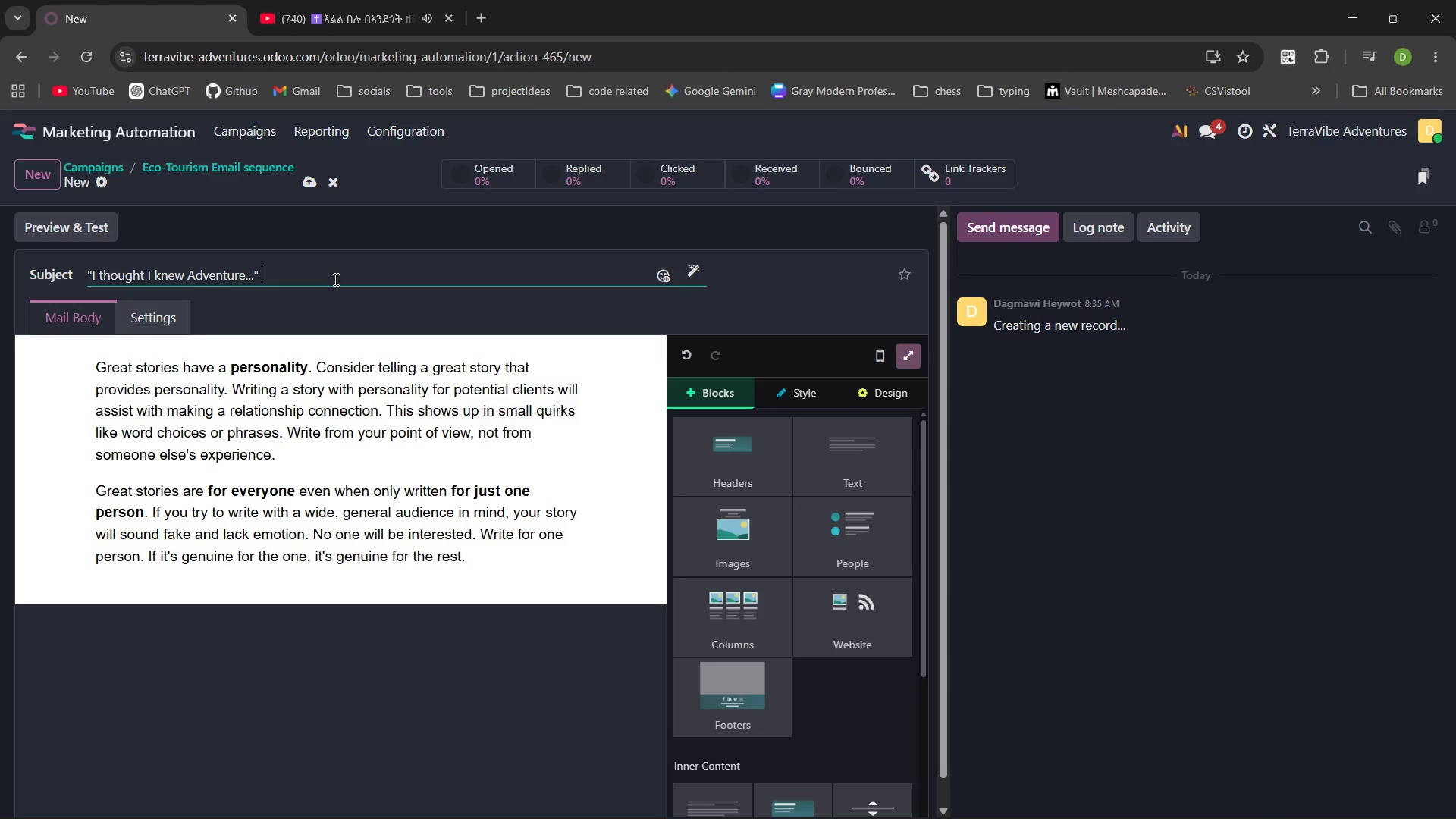 
hold_key(key=ArrowRight, duration=0.64)
 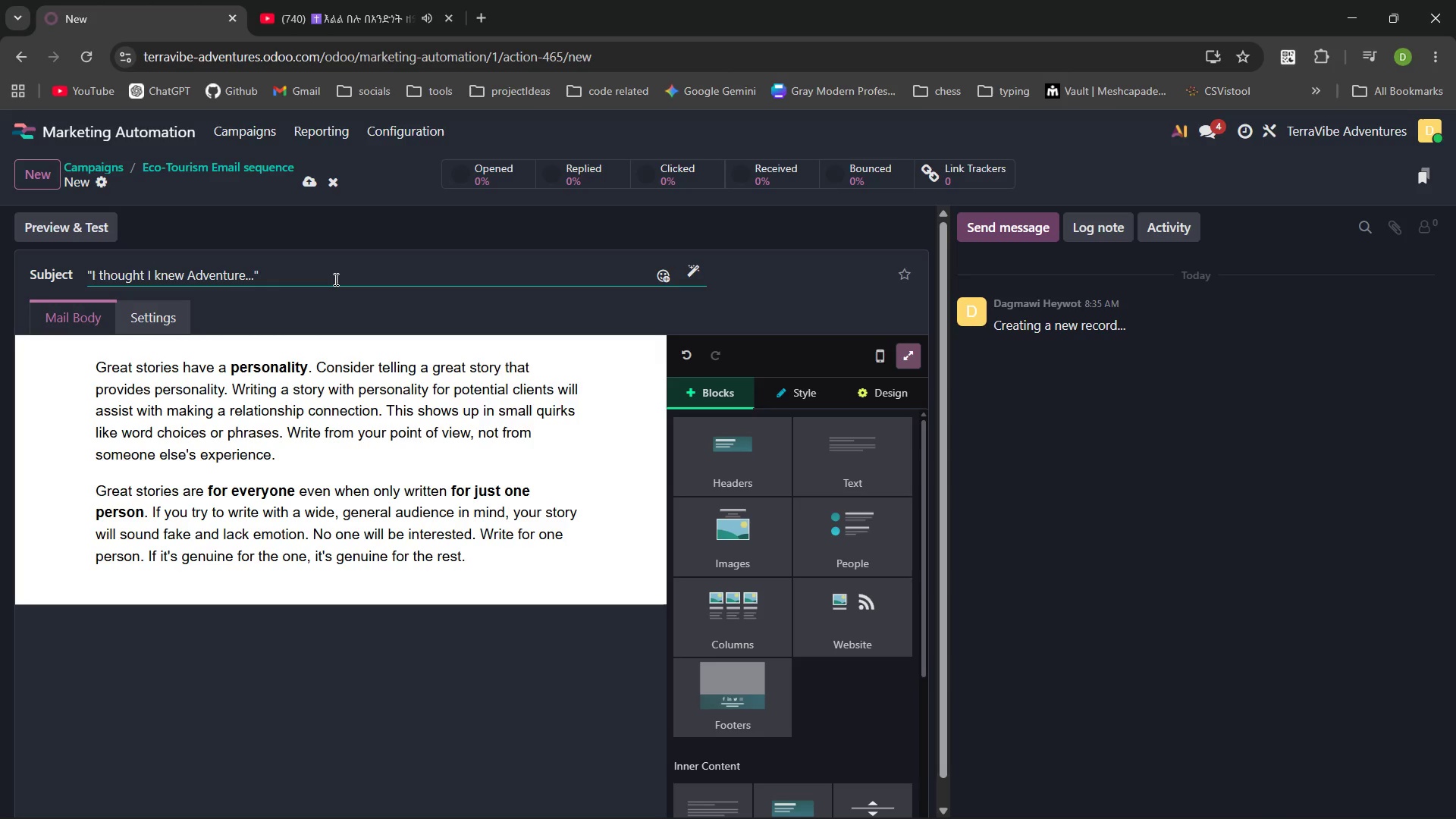 
type( (Sarah's )
 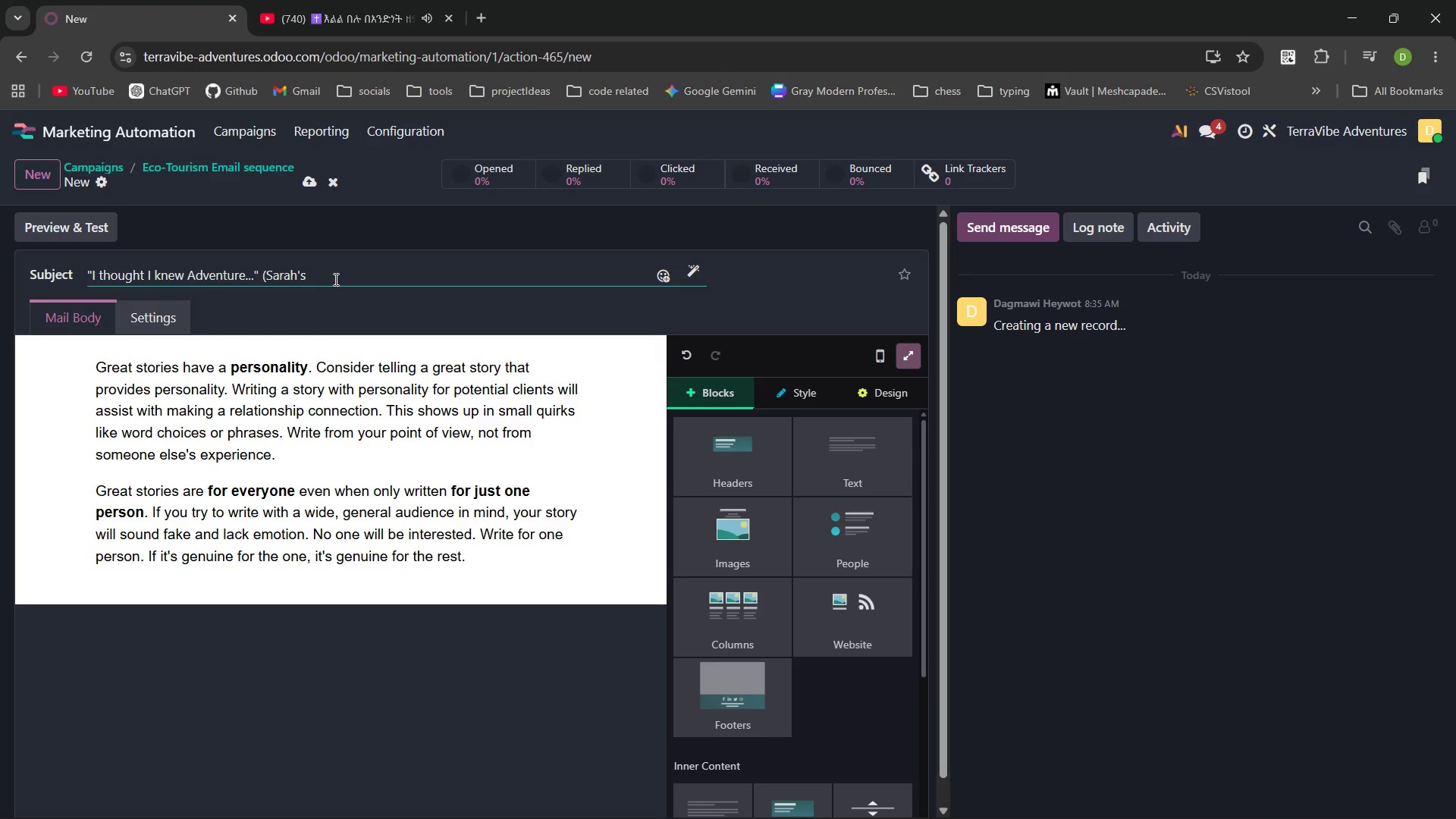 